 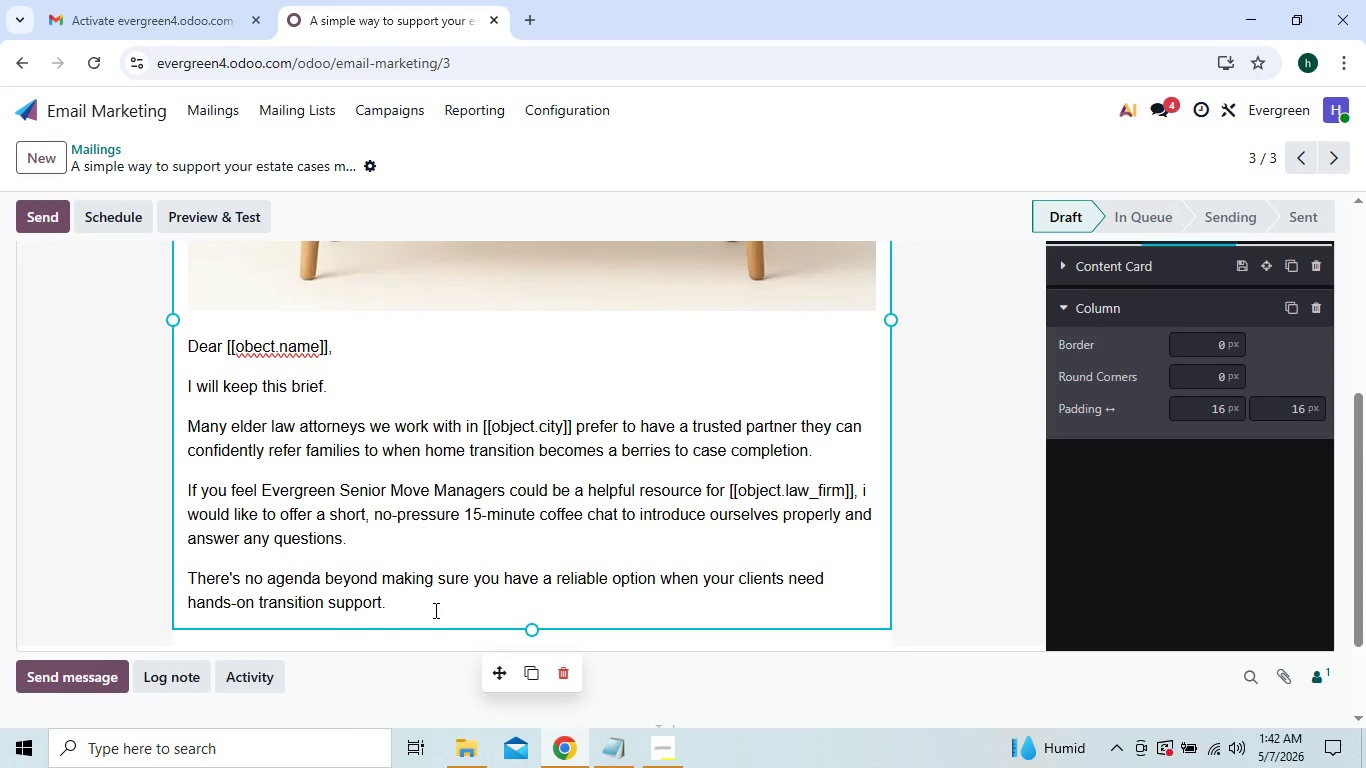 
key(Enter)
 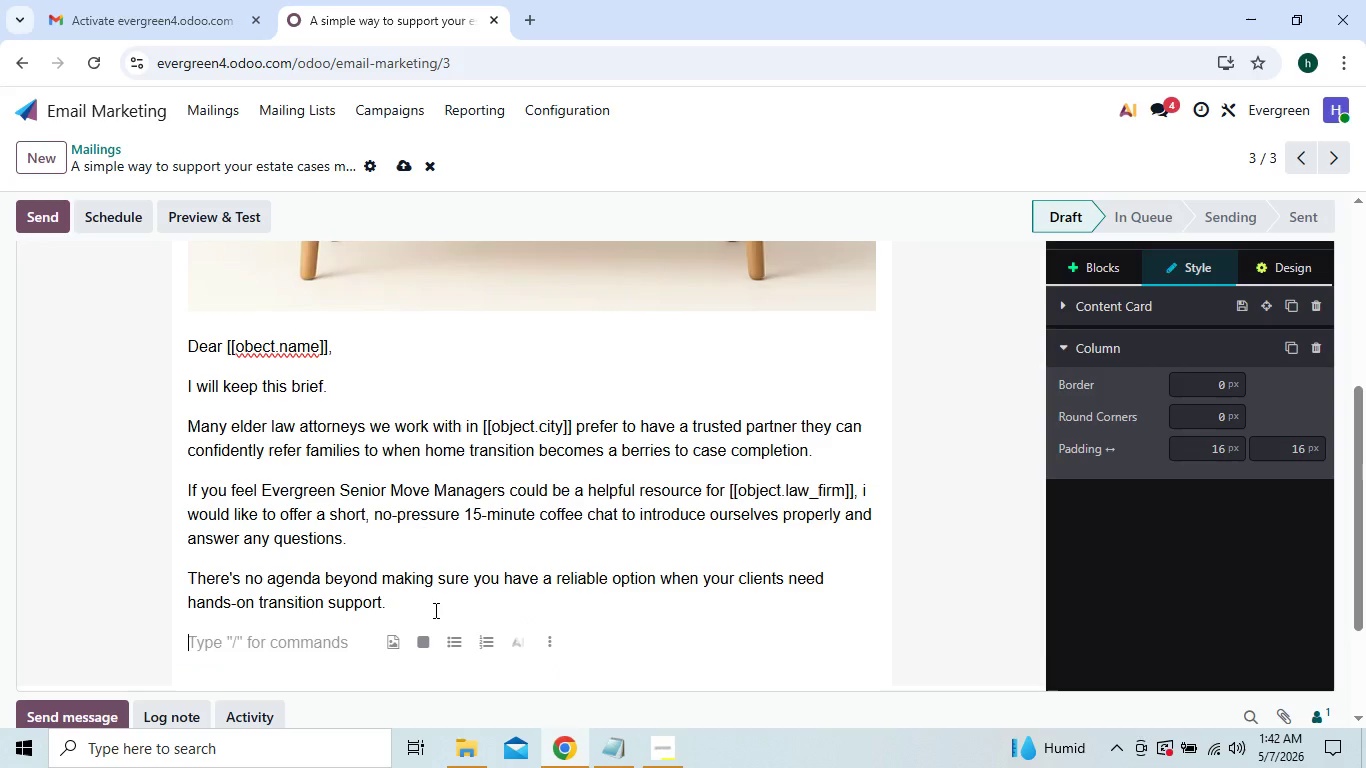 
type(If it is useful, we can also tailor how we work with your practice depending on the )
 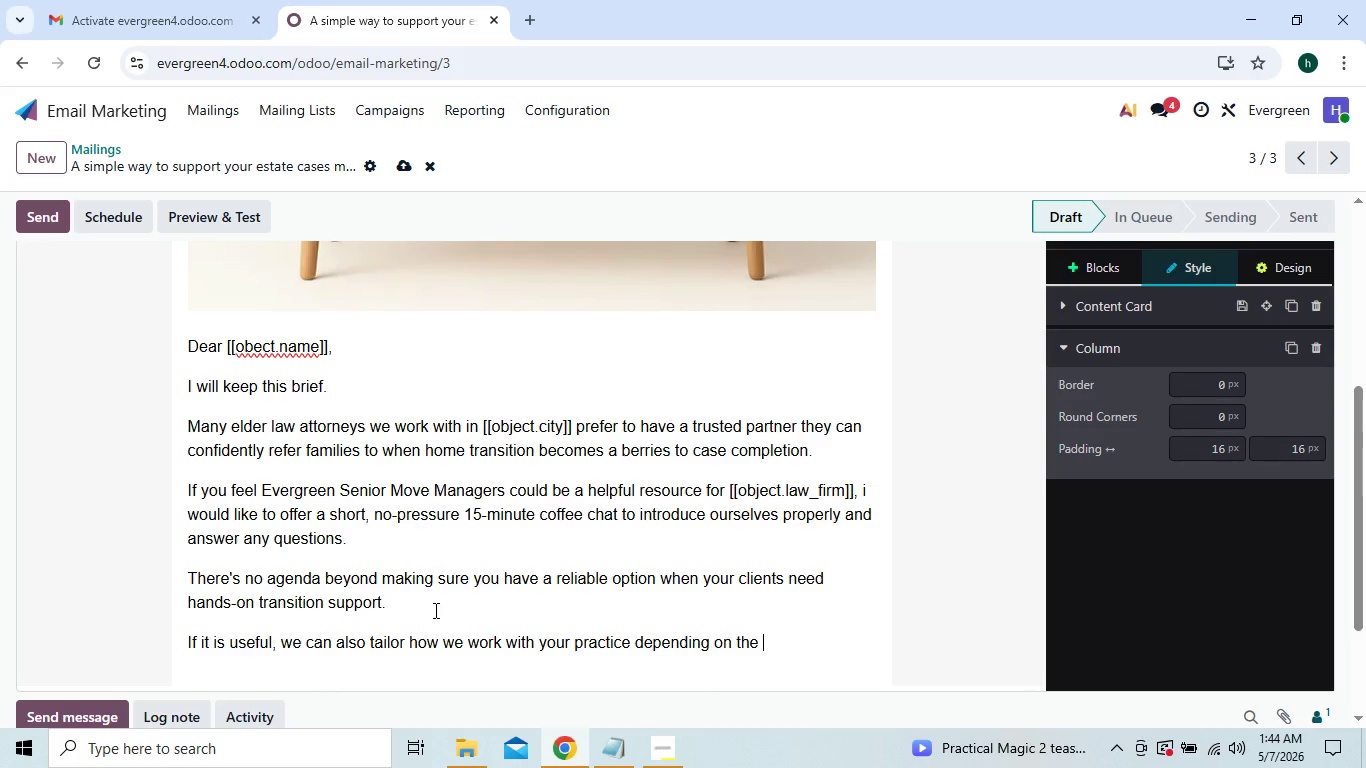 
type(types)
 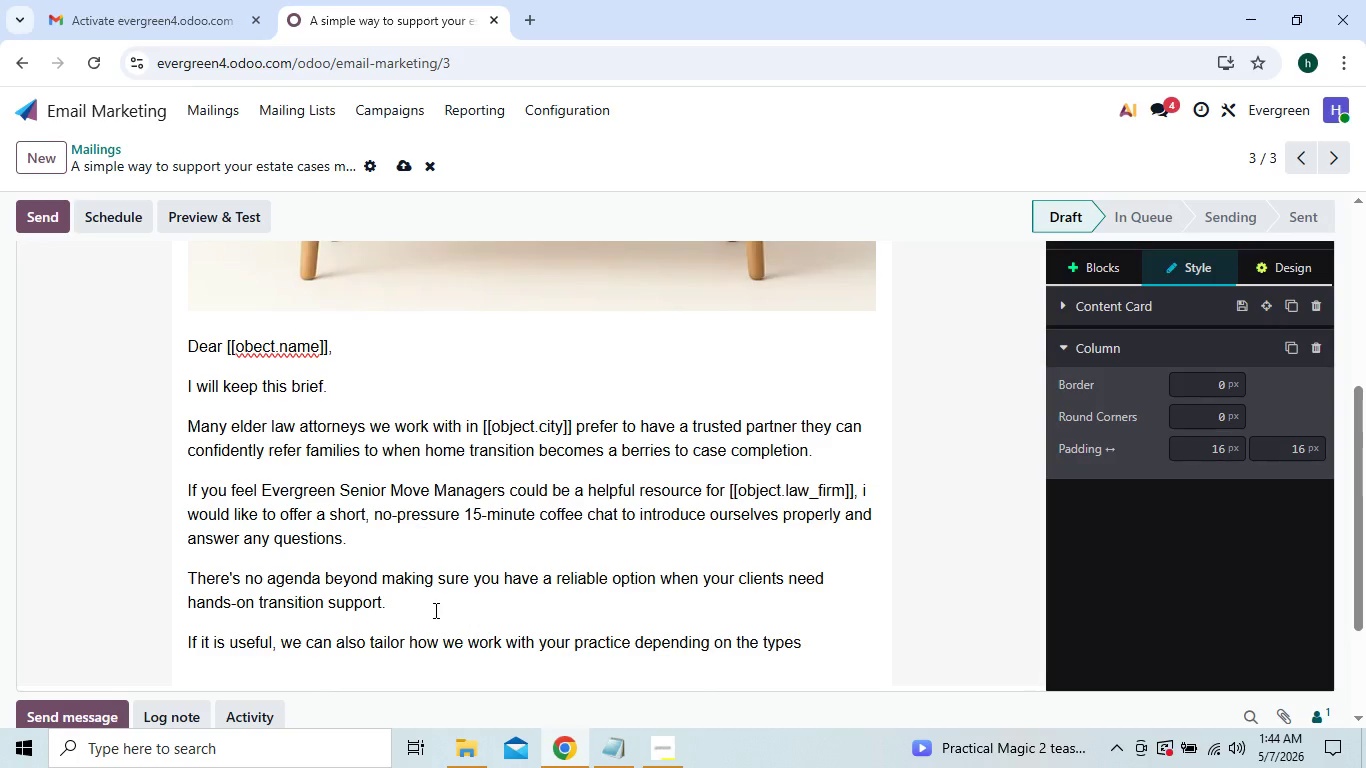 
type( of )
 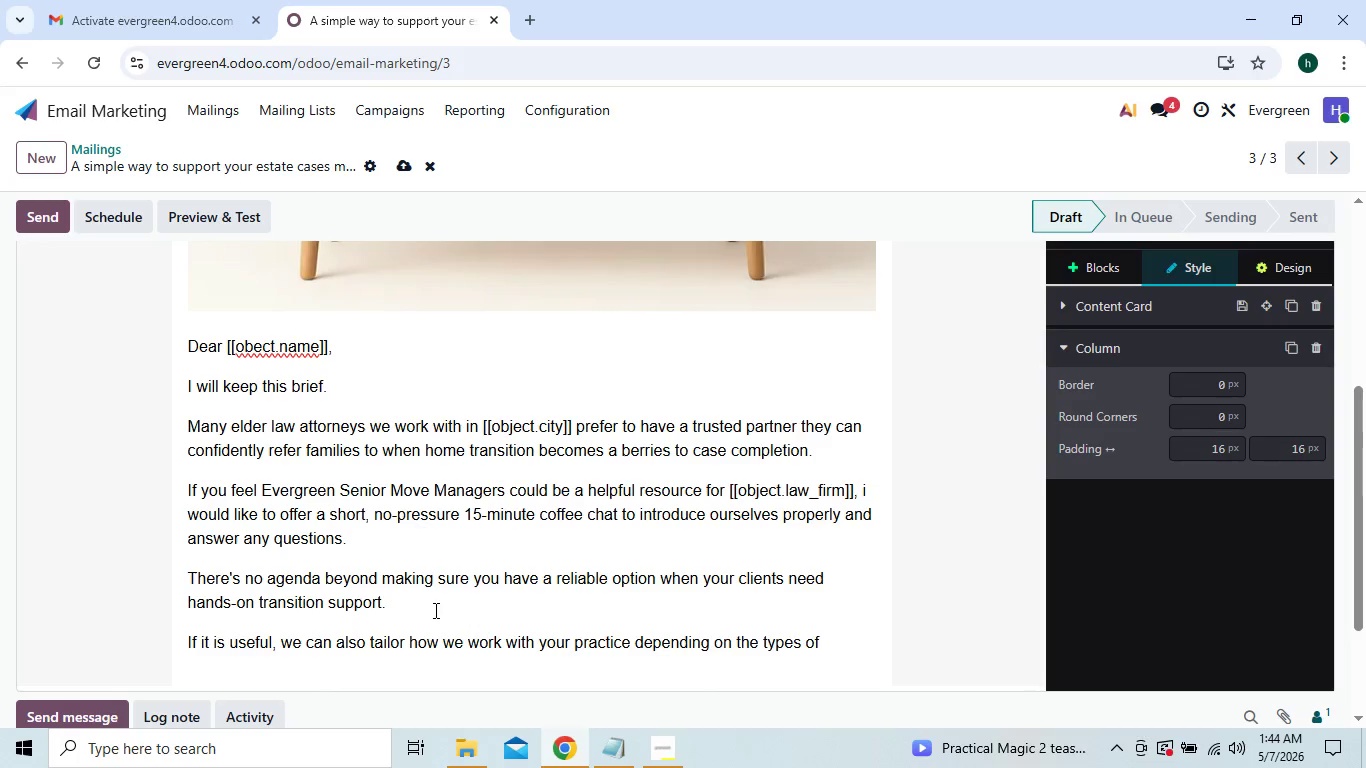 
wait(6.34)
 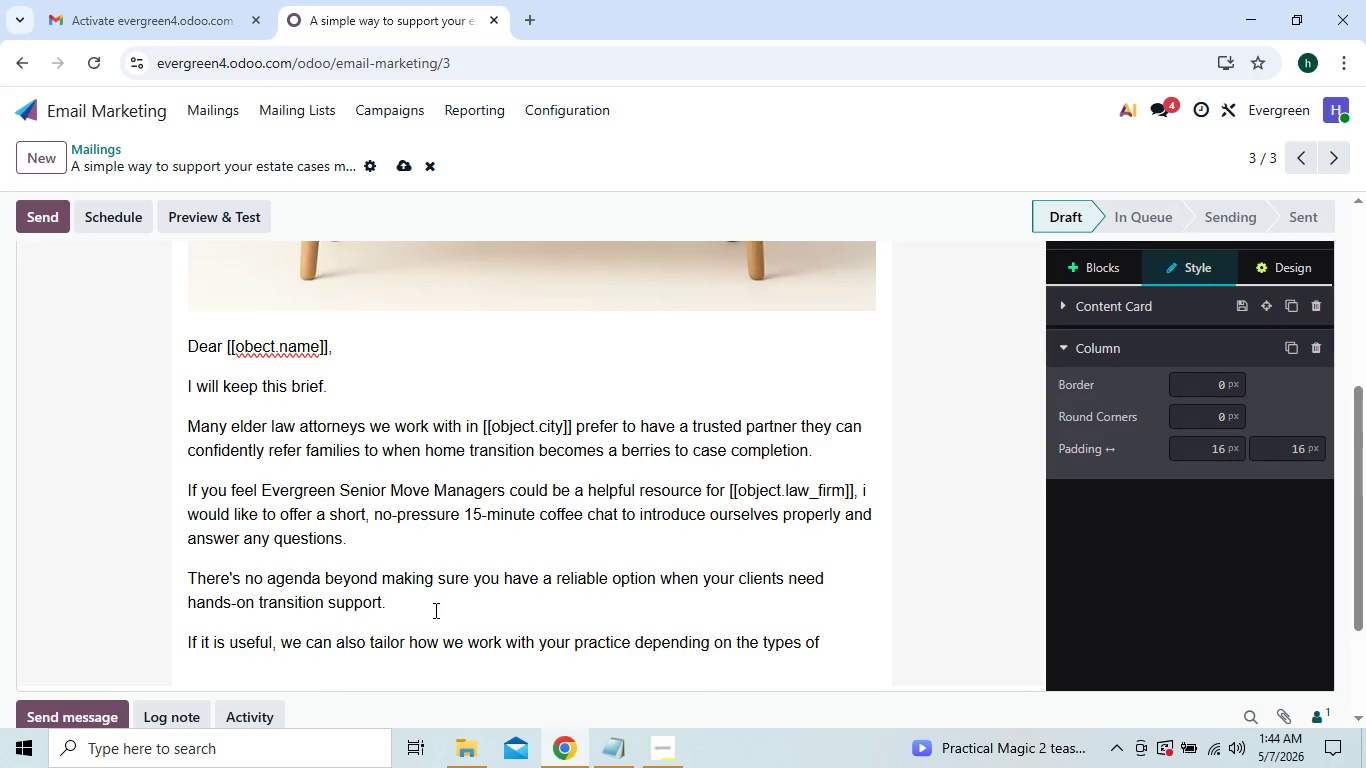 
type(cases you see most often)
 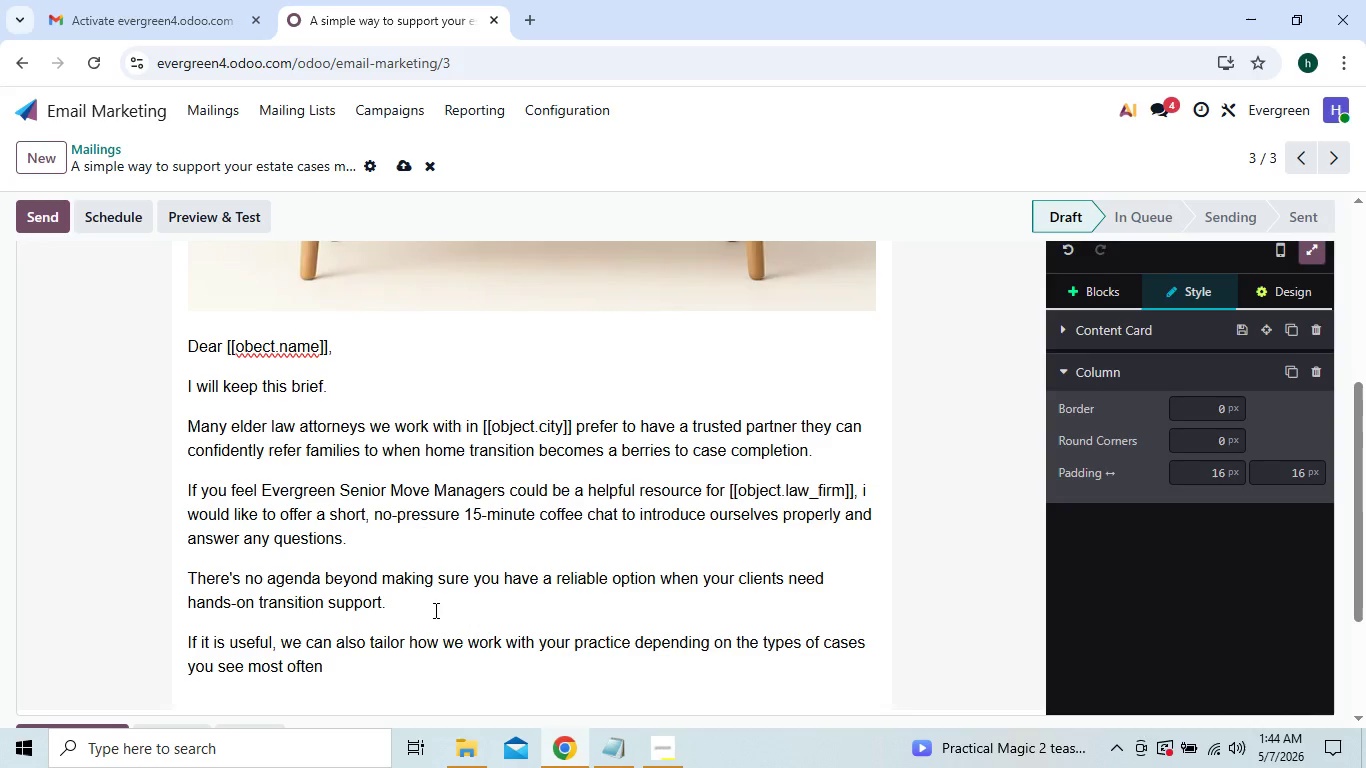 
wait(6.3)
 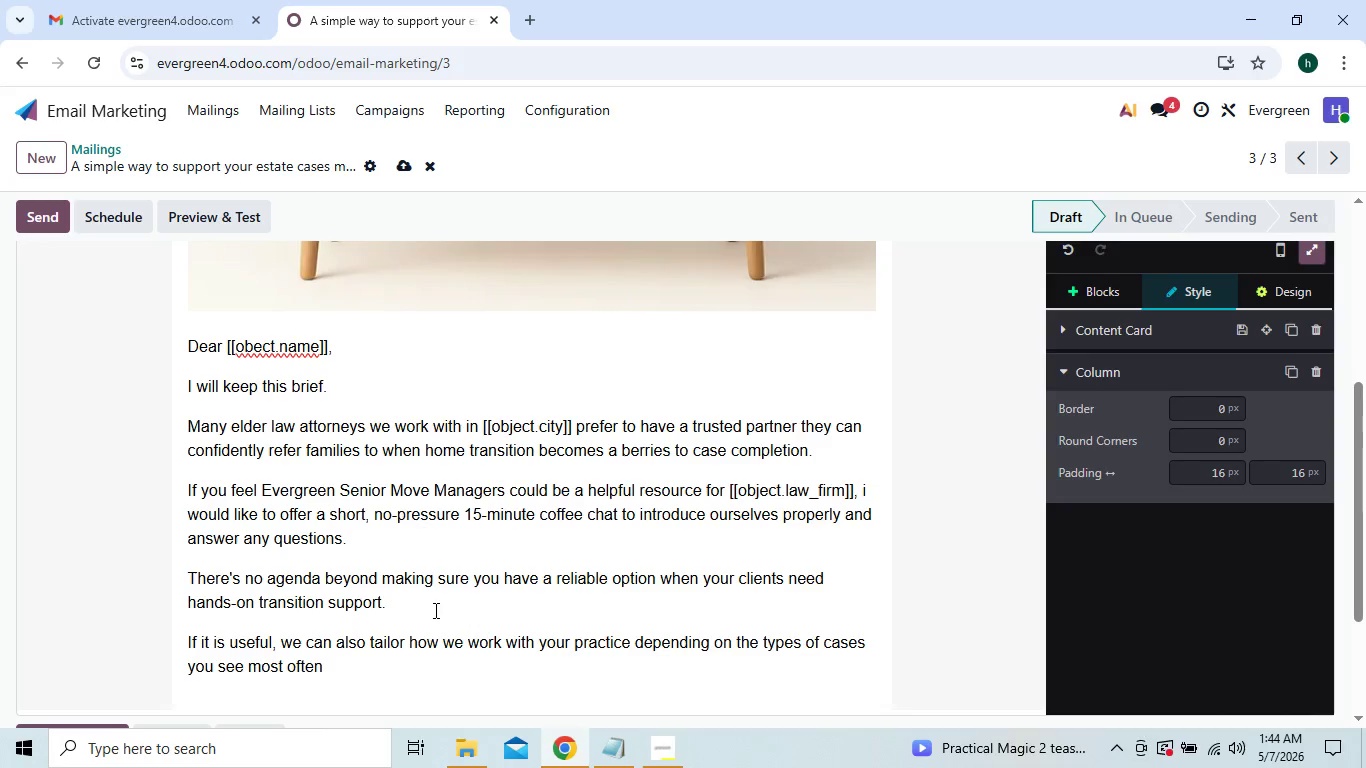 
key(Period)
 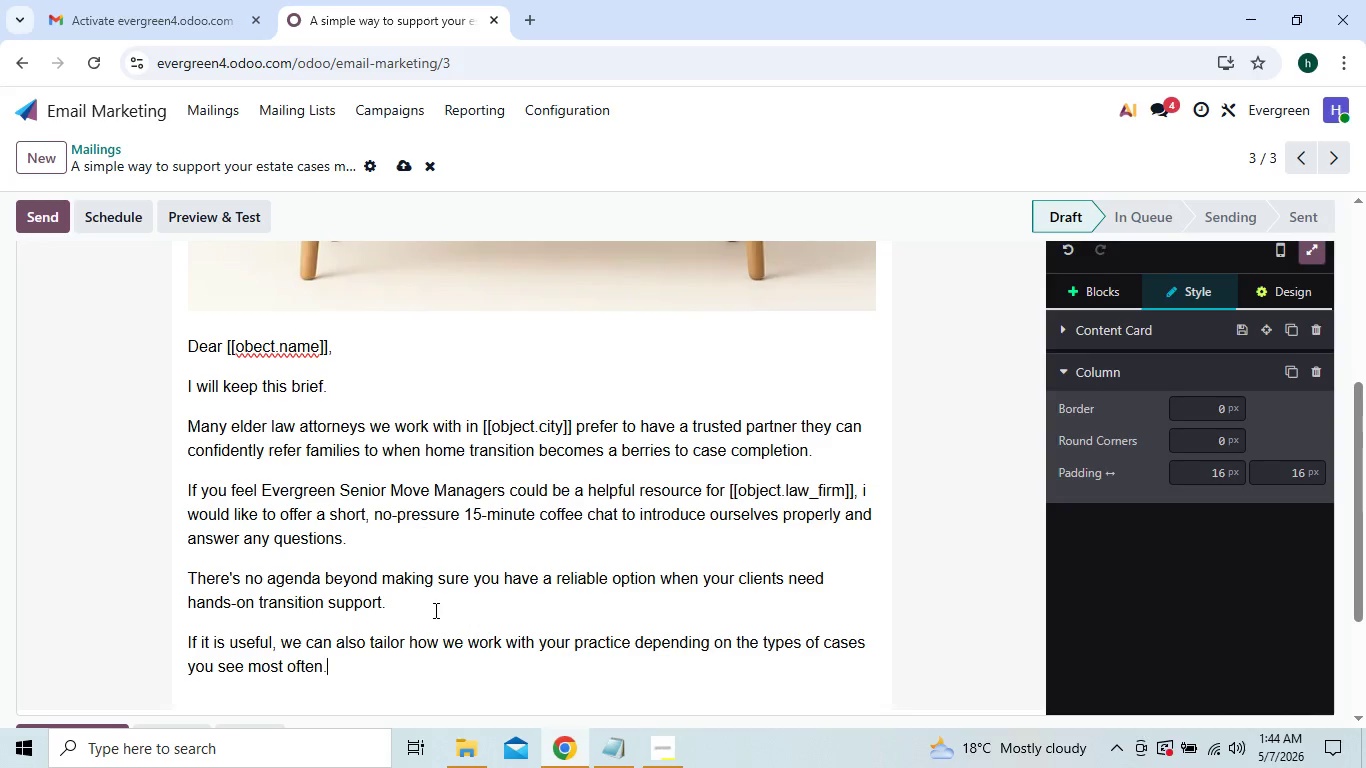 
key(Enter)
 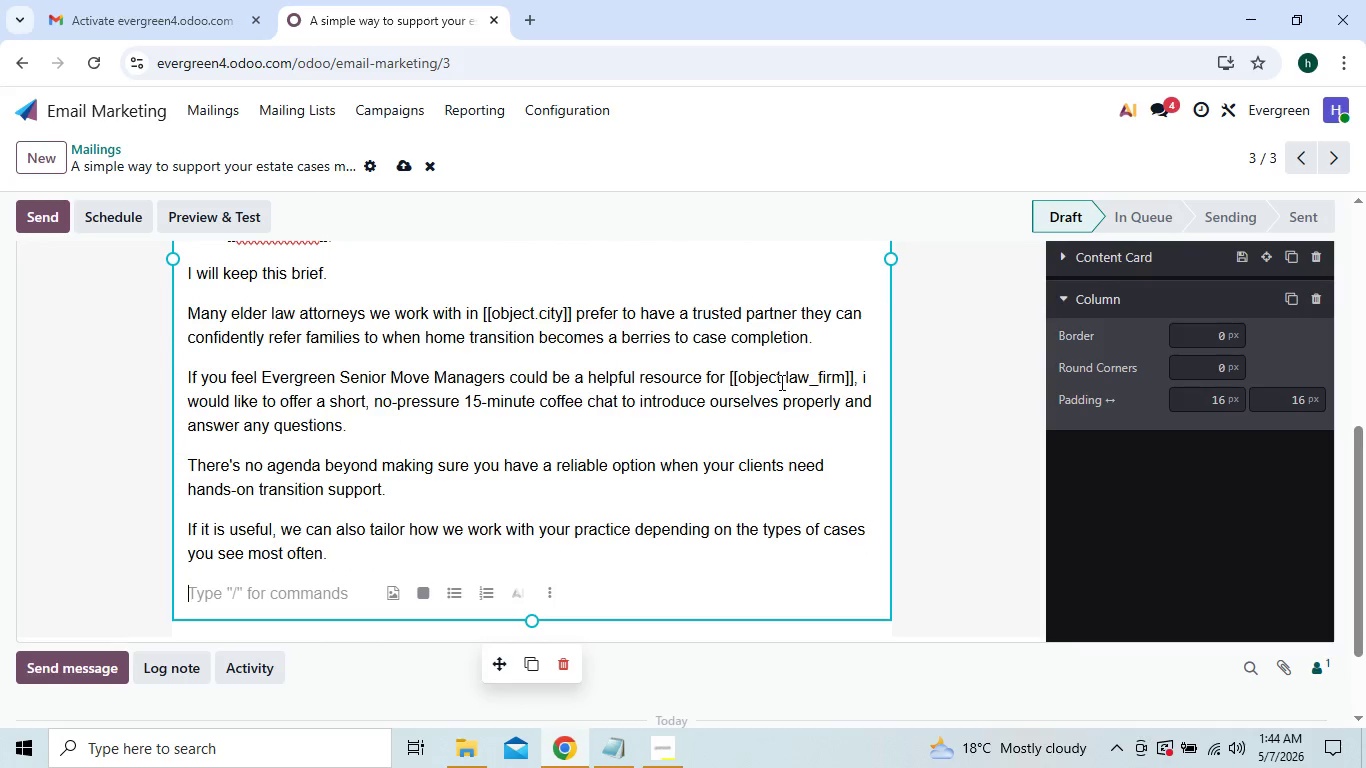 
wait(10.7)
 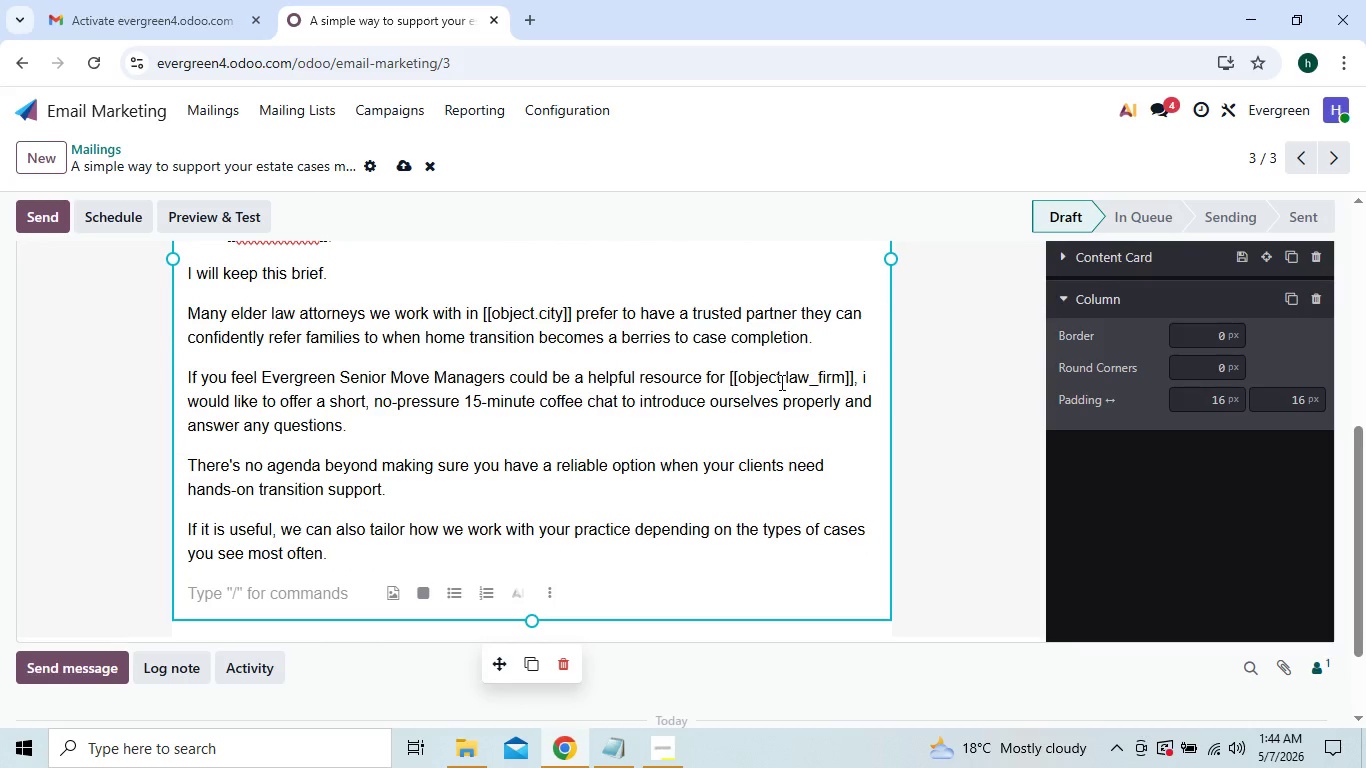 
type(Schedule a 15-minute Coffee Chat)
 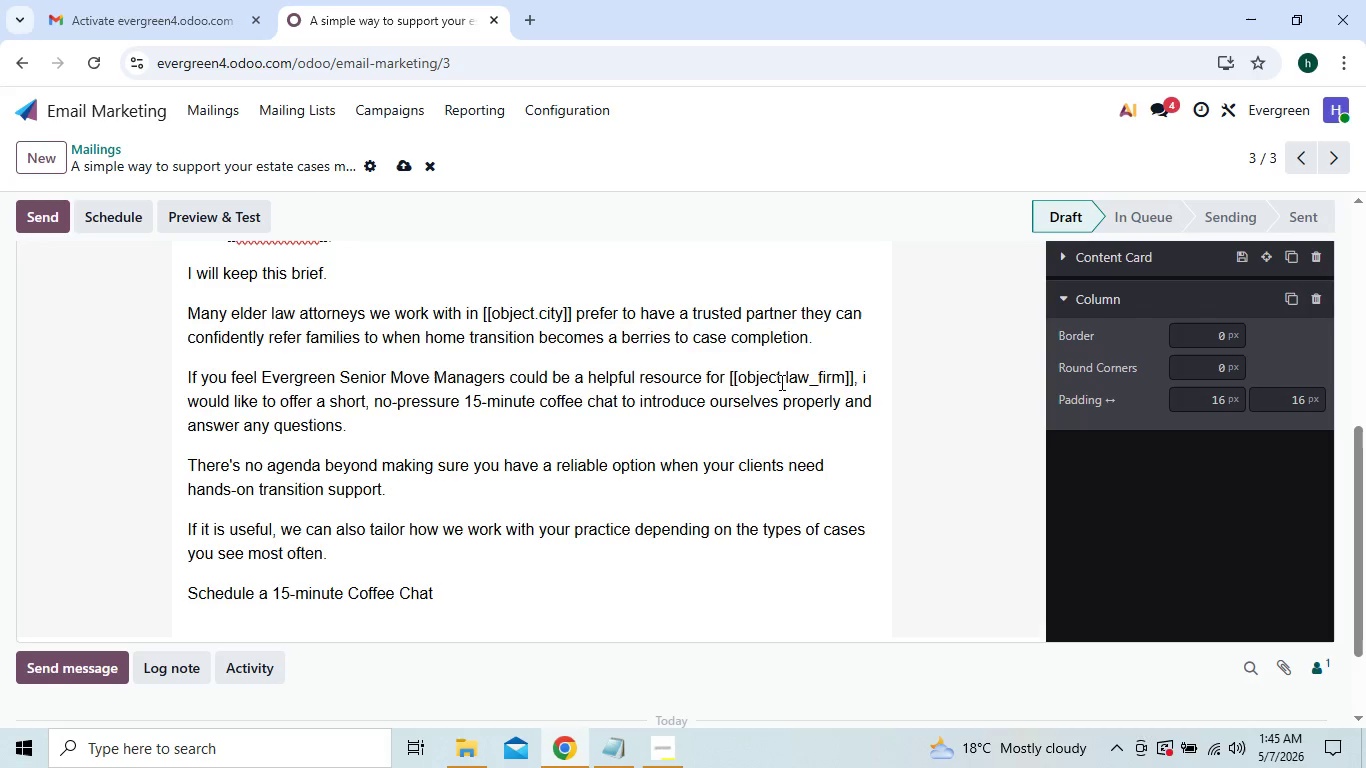 
wait(5.67)
 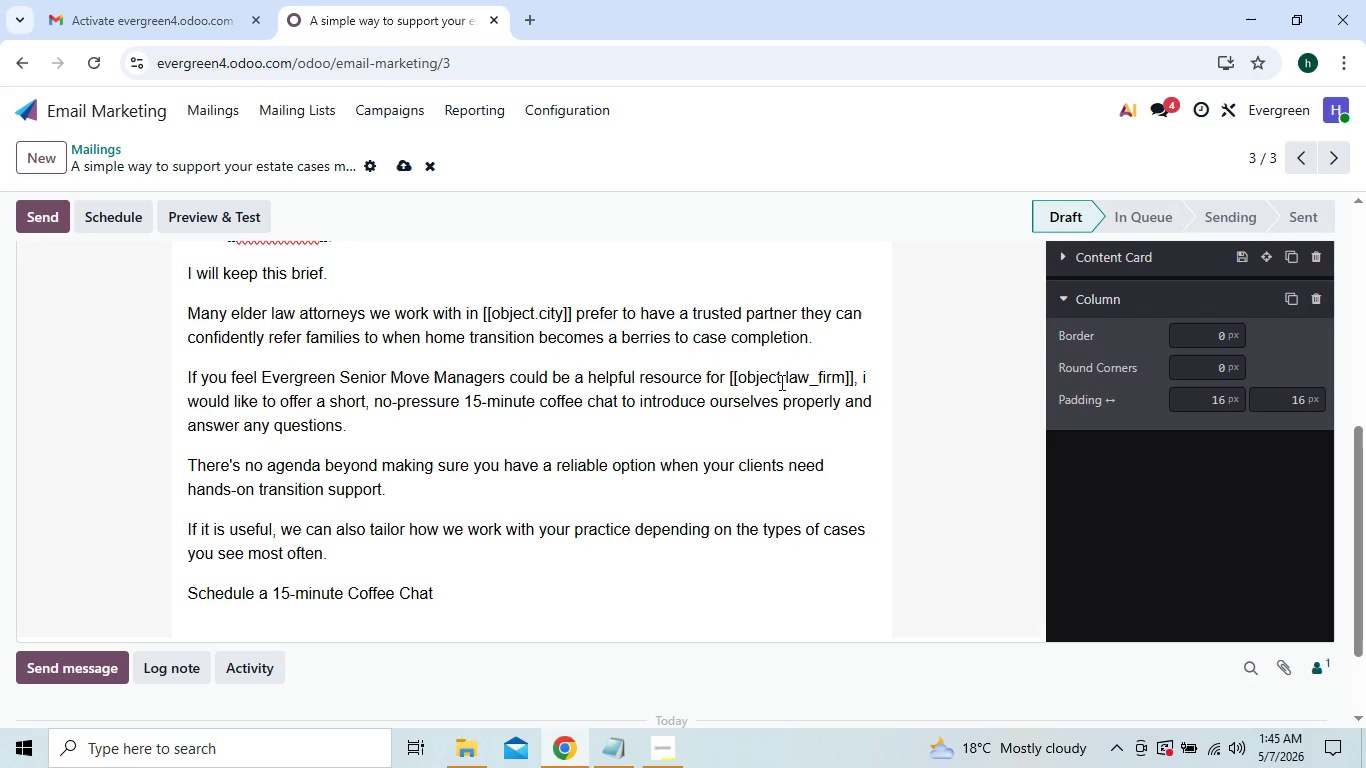 
left_click_drag(start_coordinate=[190, 597], to_coordinate=[437, 590])
 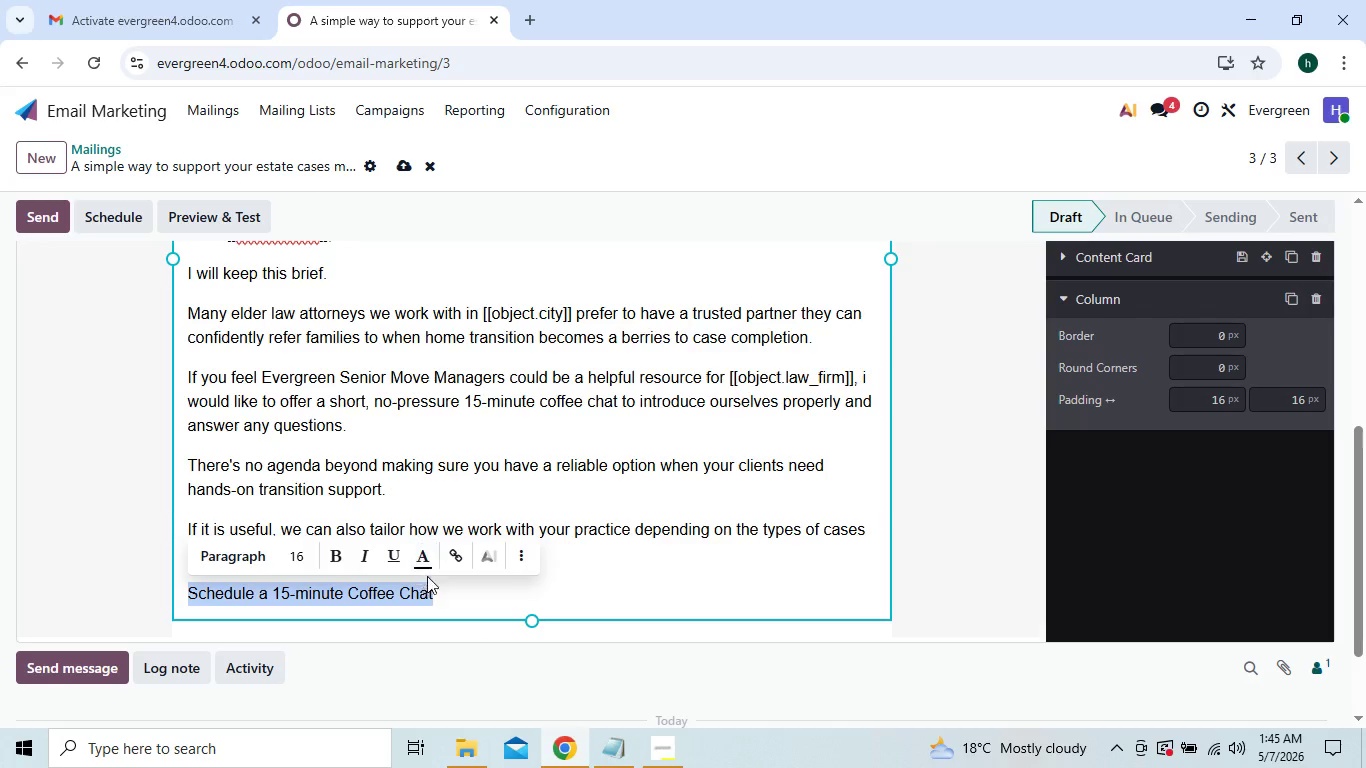 
hold_key(key=ControlLeft, duration=1.5)
 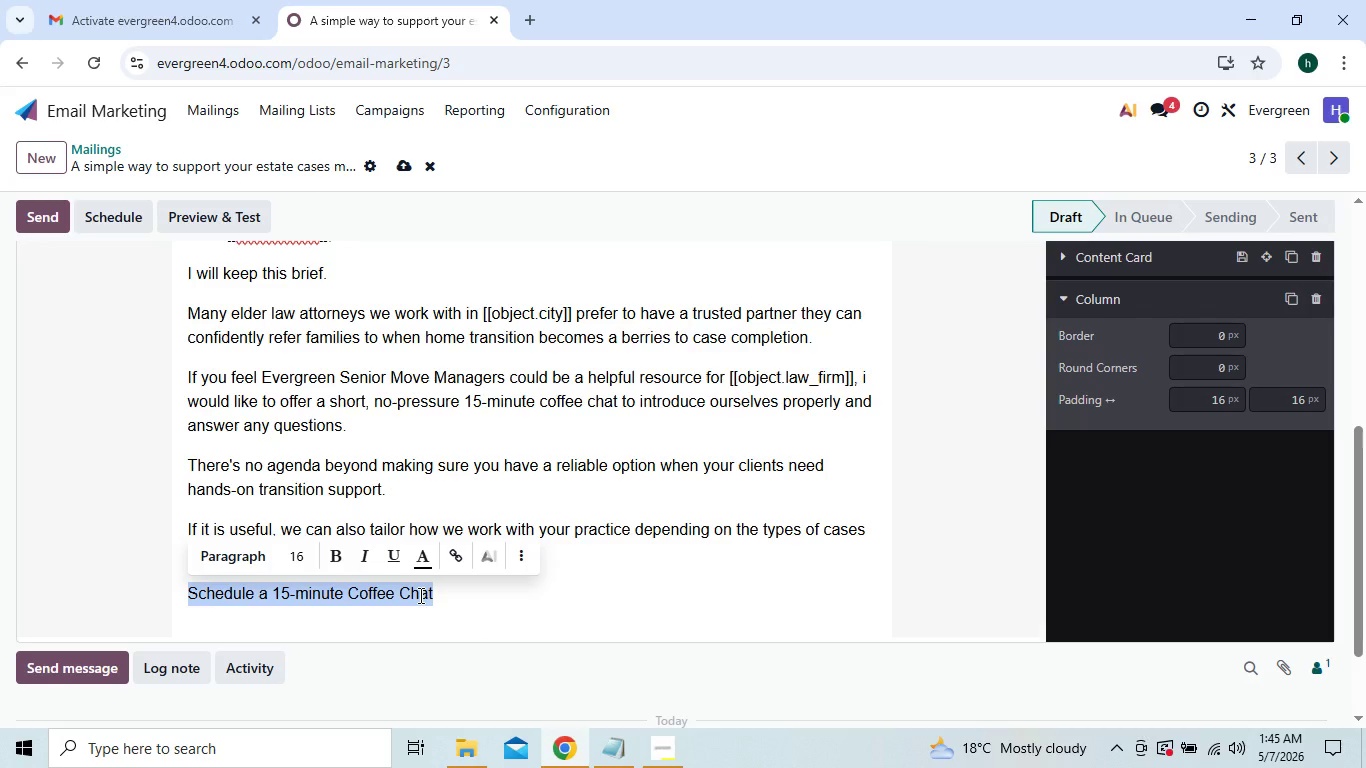 
hold_key(key=ControlLeft, duration=1.51)
 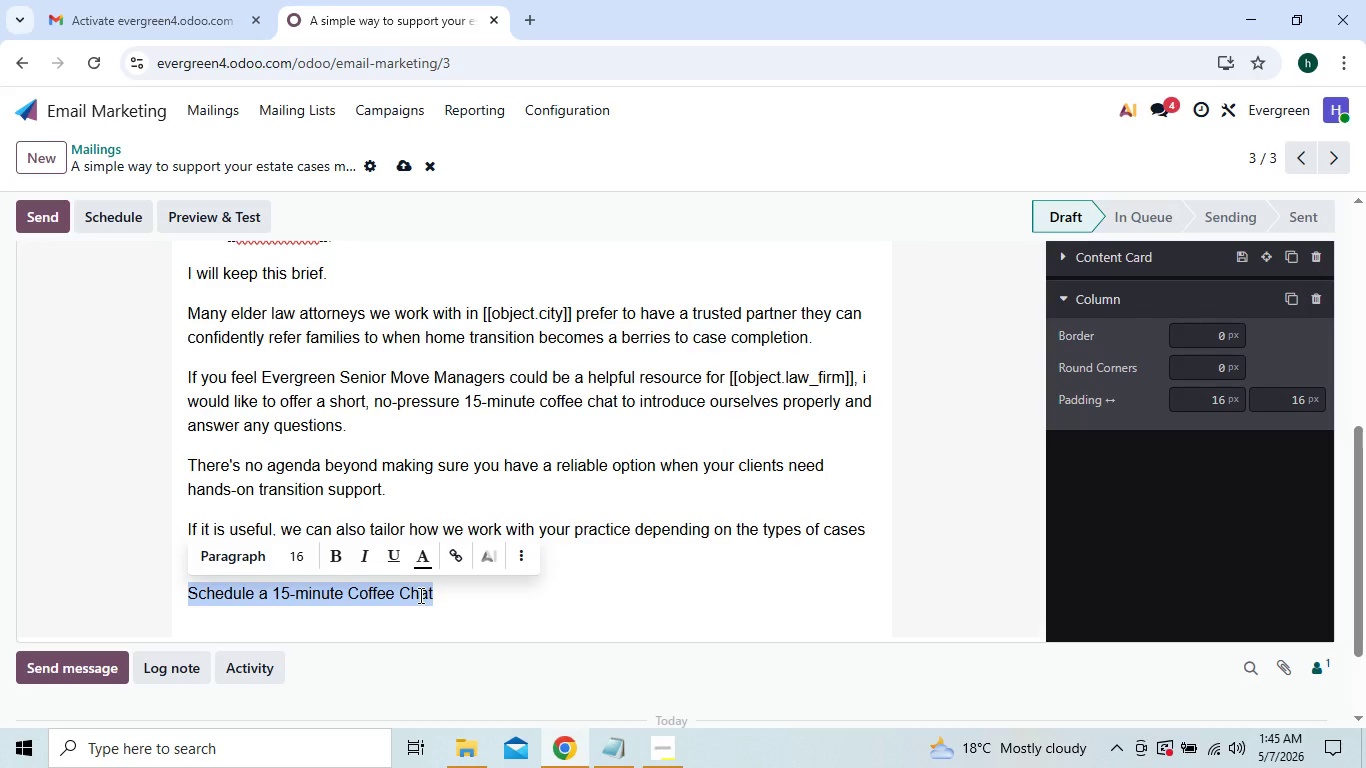 
hold_key(key=ControlLeft, duration=1.52)
 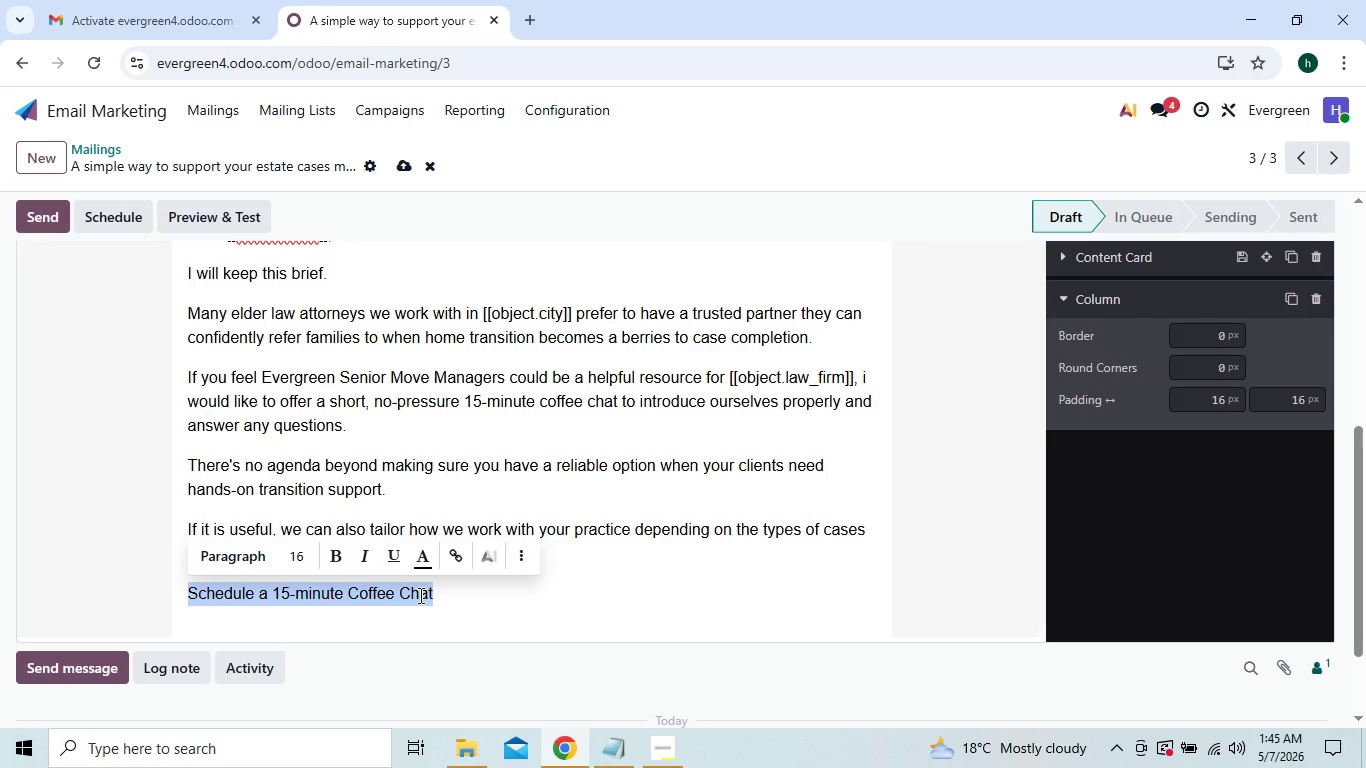 
key(Control+C)
 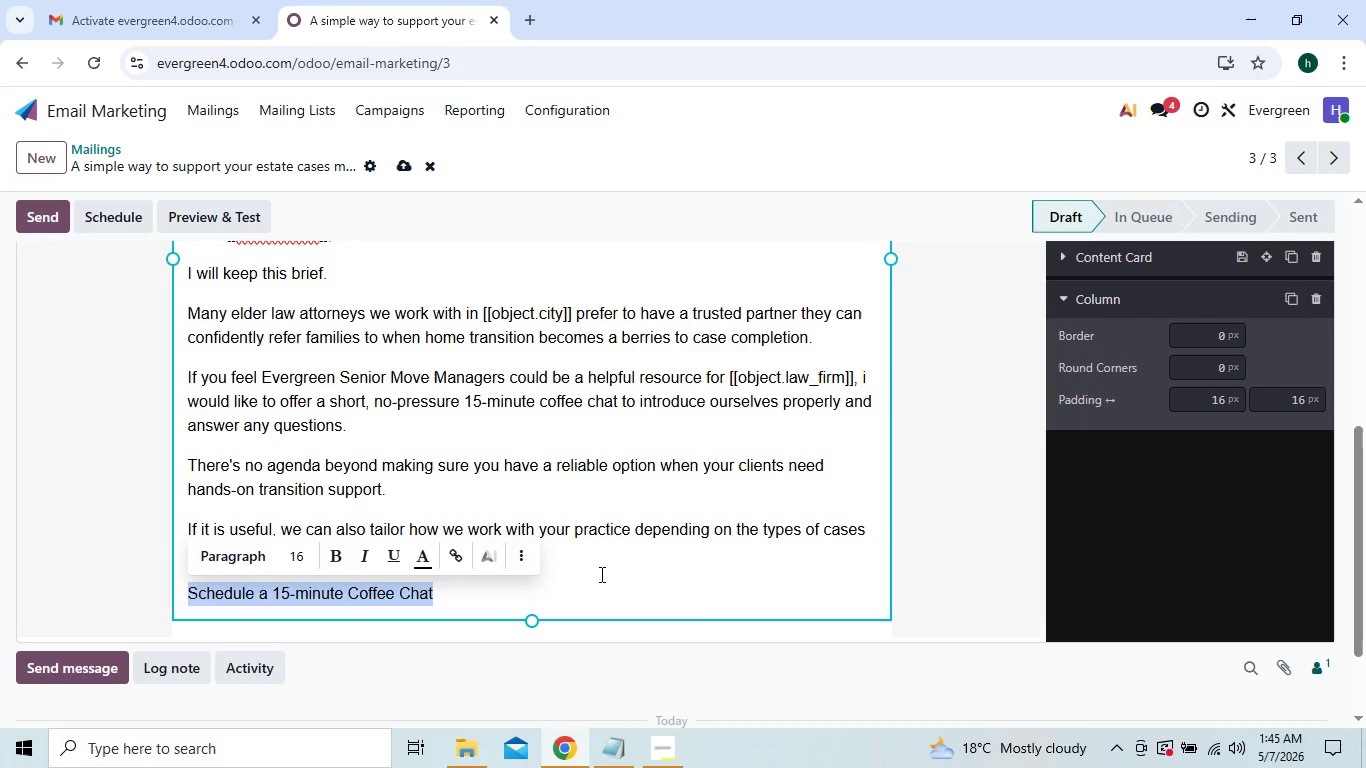 
left_click([603, 563])
 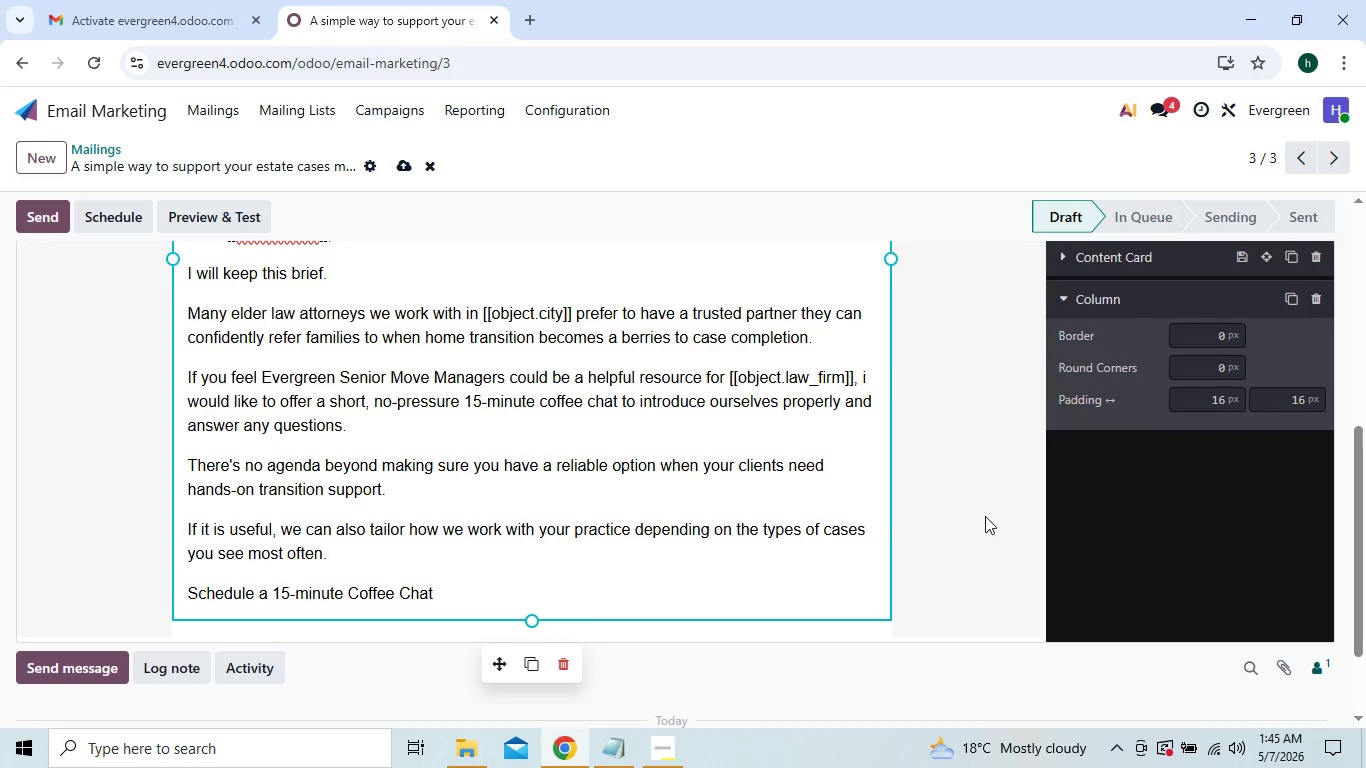 
mouse_move([1226, 299])
 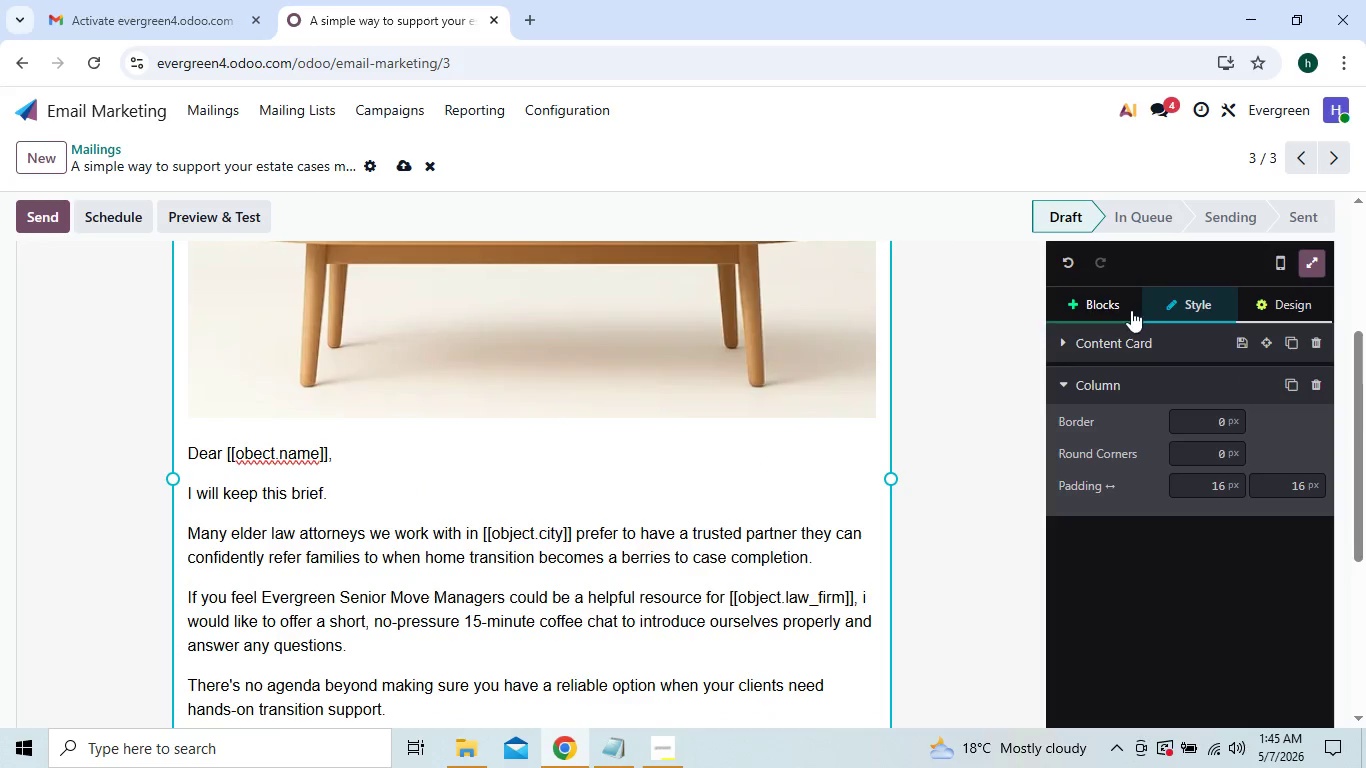 
left_click([1128, 310])
 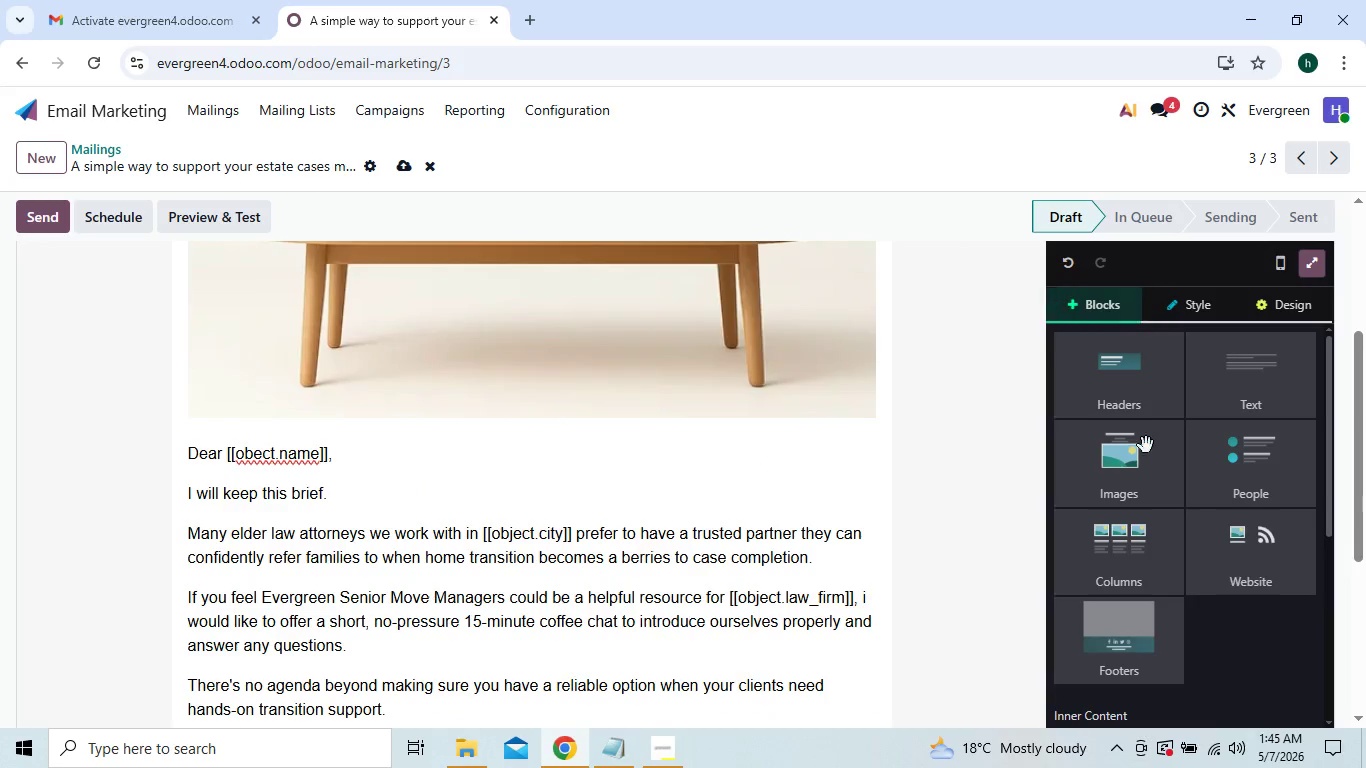 
mouse_move([1147, 532])
 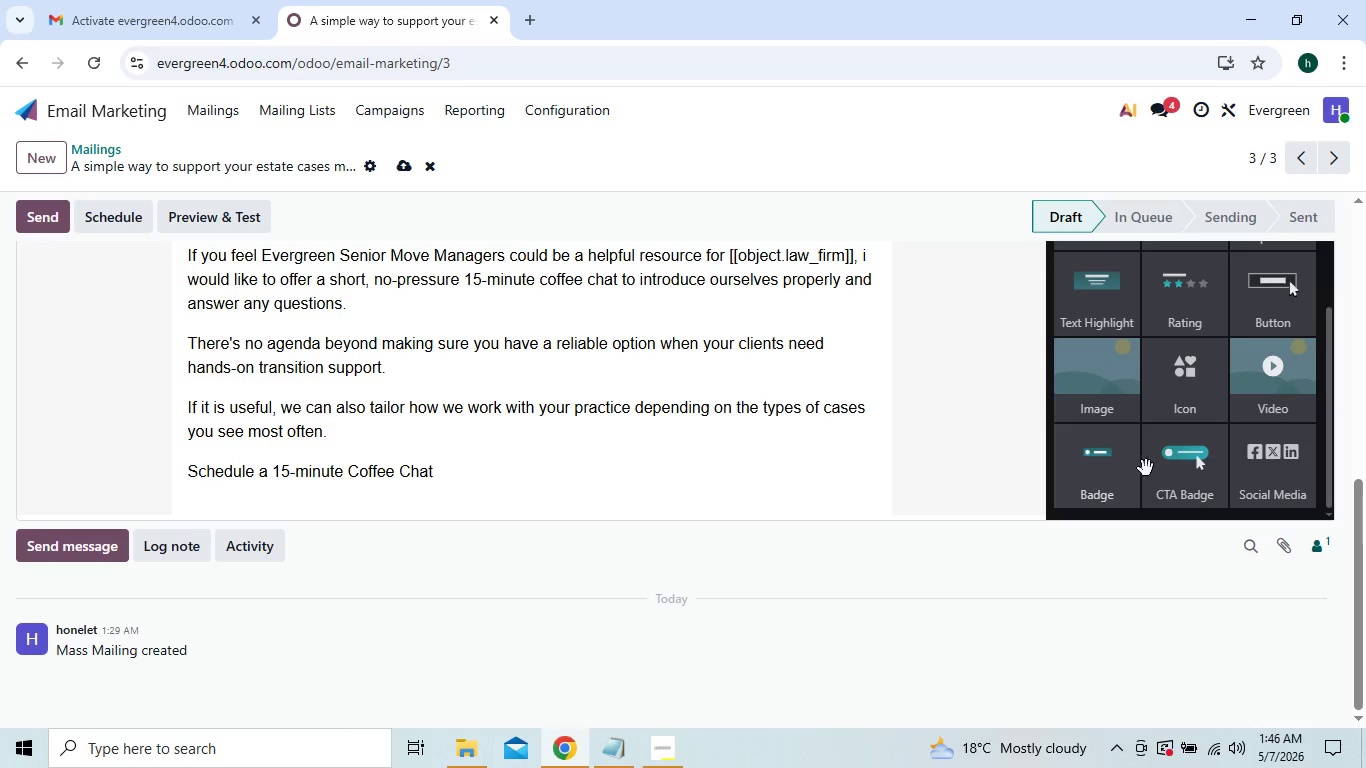 
left_click_drag(start_coordinate=[1164, 476], to_coordinate=[589, 476])
 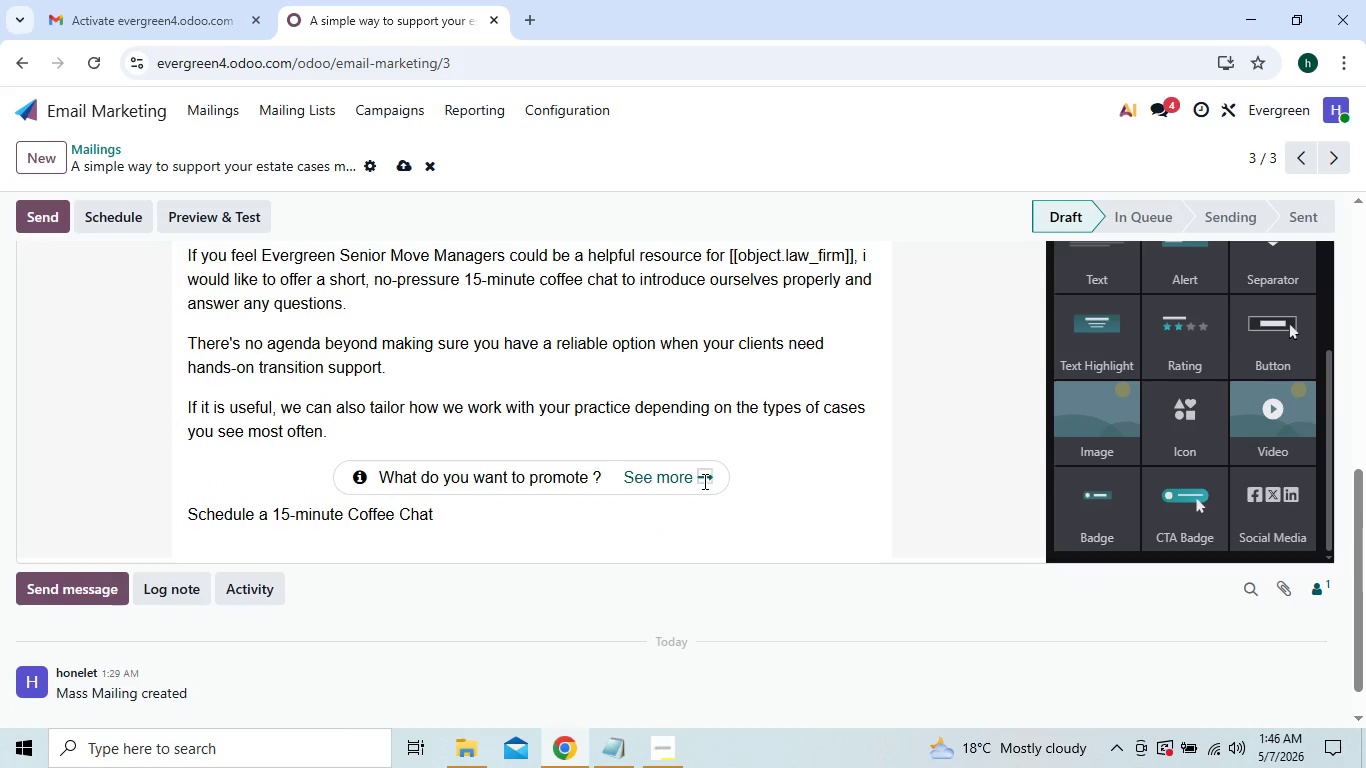 
left_click([717, 477])
 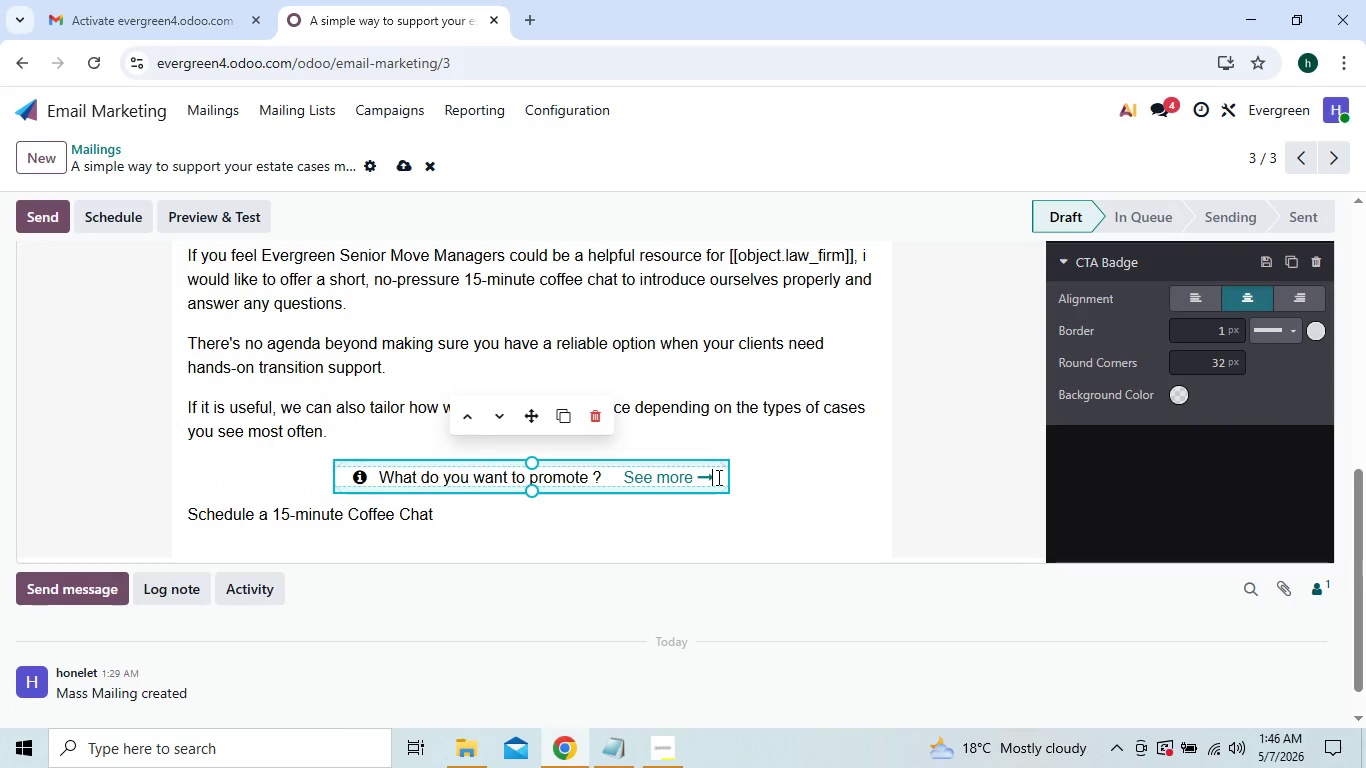 
key(Backspace)
 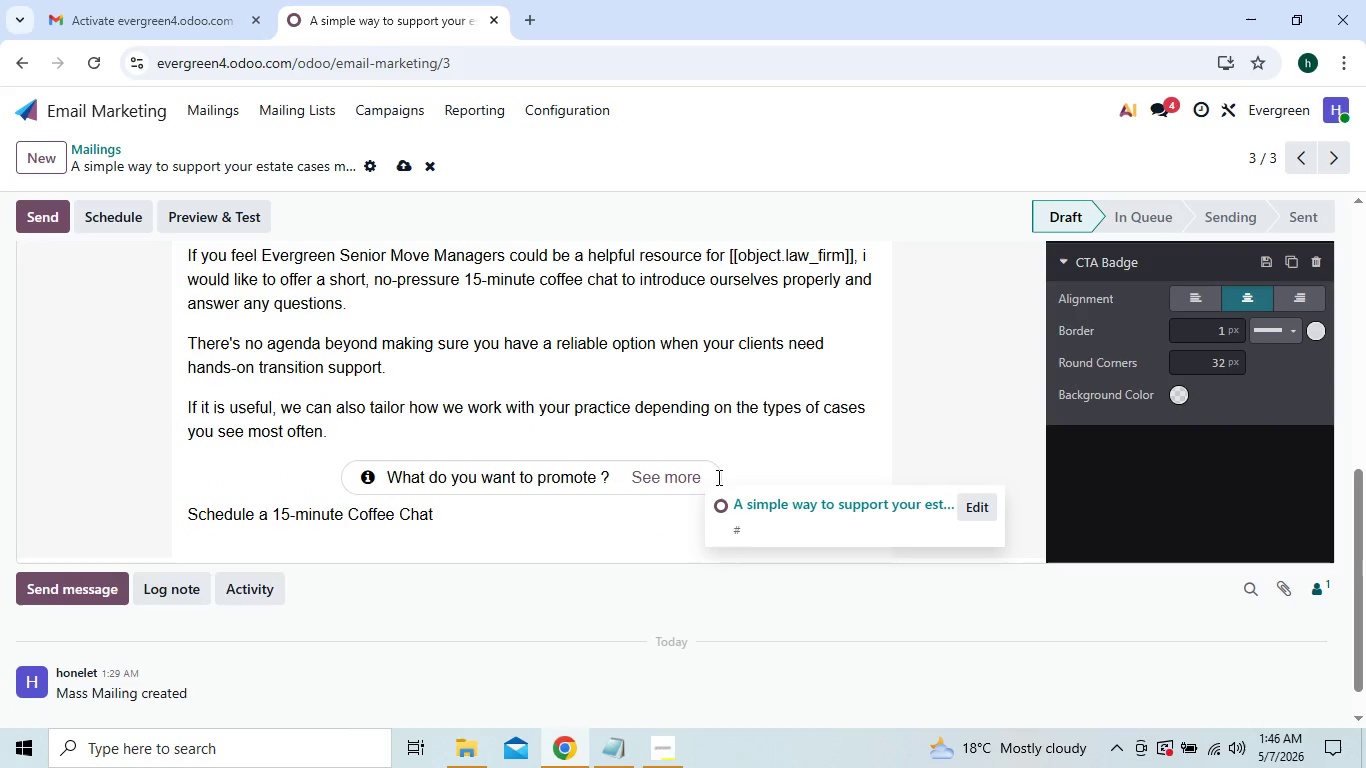 
key(Backspace)
 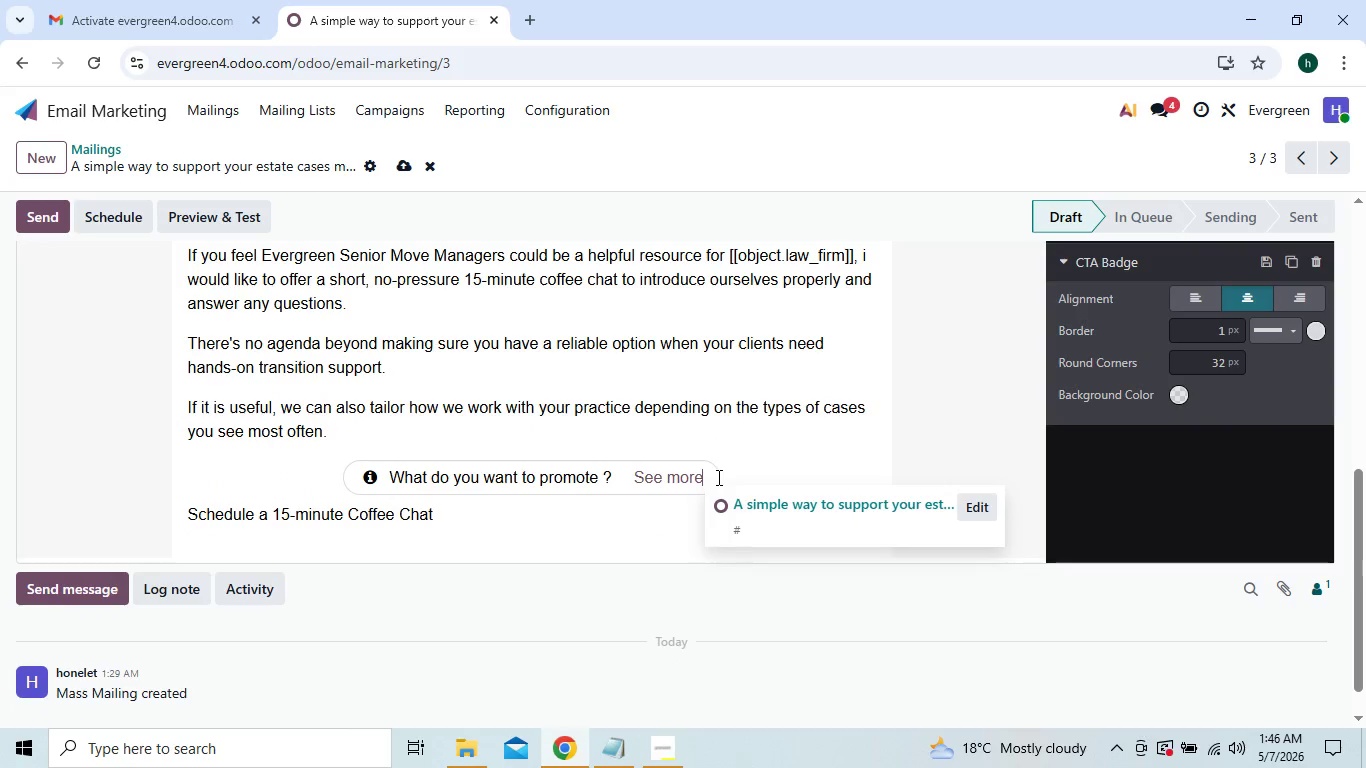 
key(Backspace)
 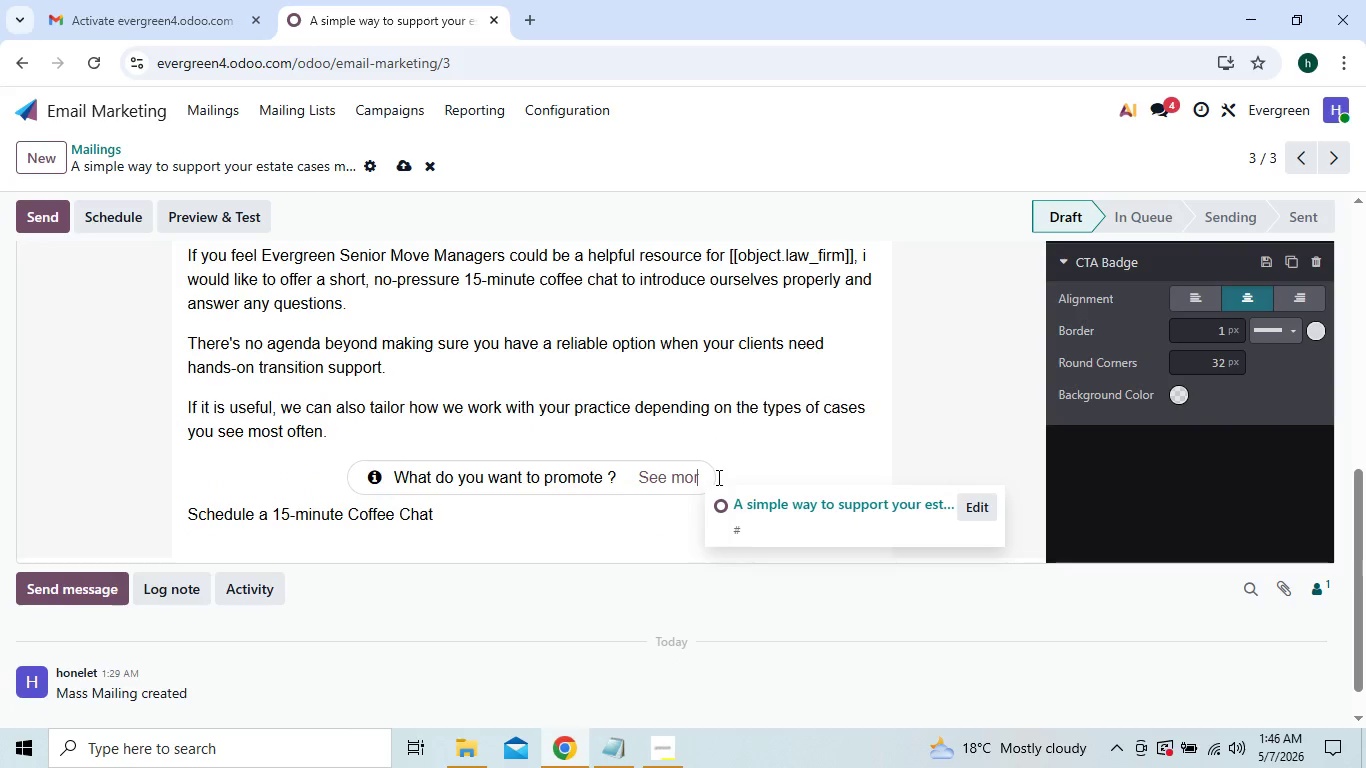 
key(Backspace)
 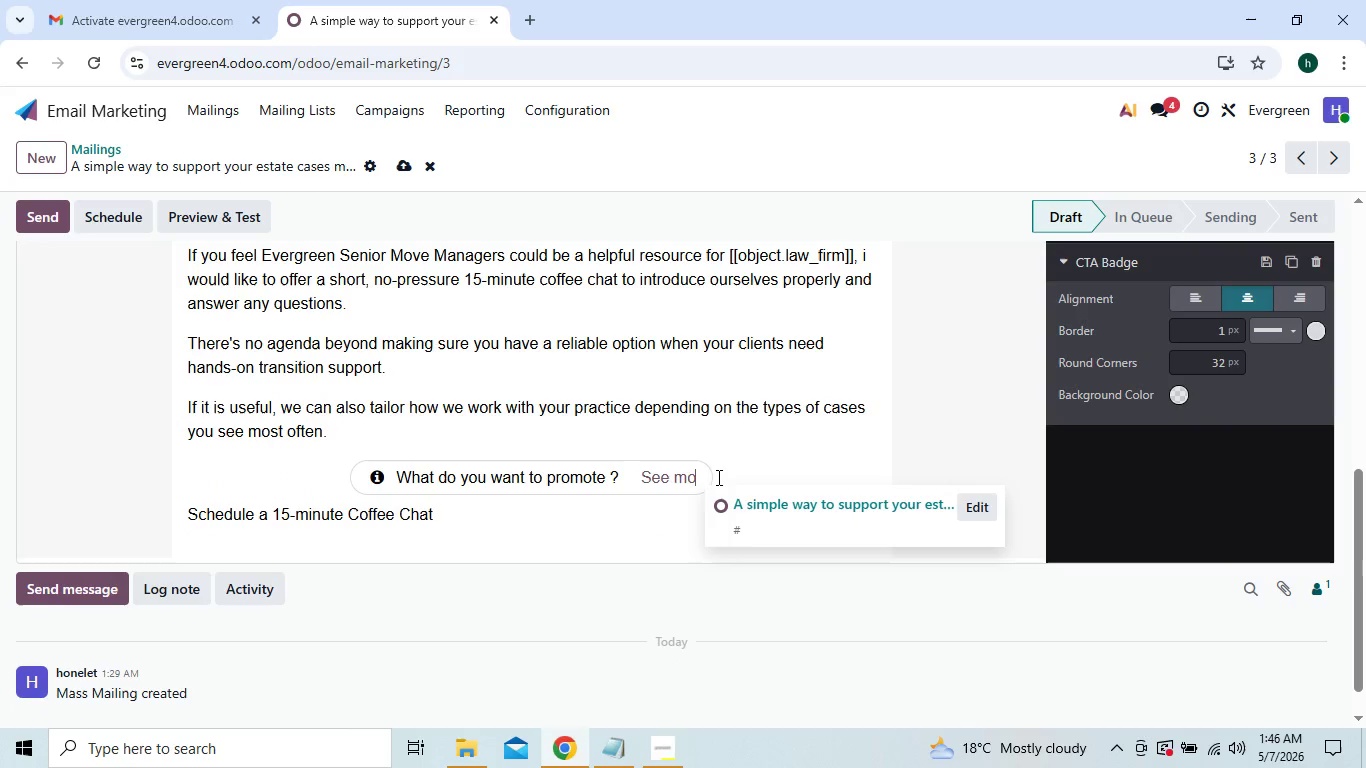 
key(Backspace)
 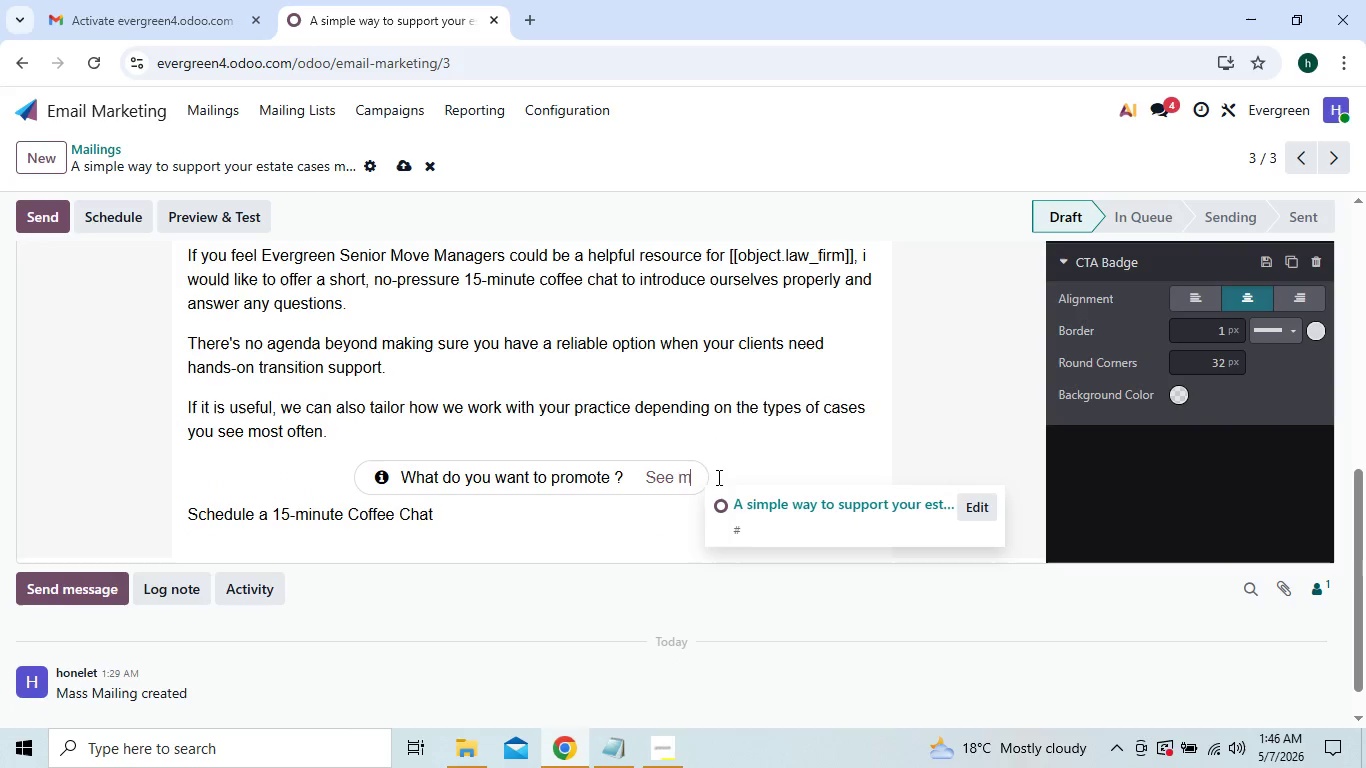 
key(Backspace)
 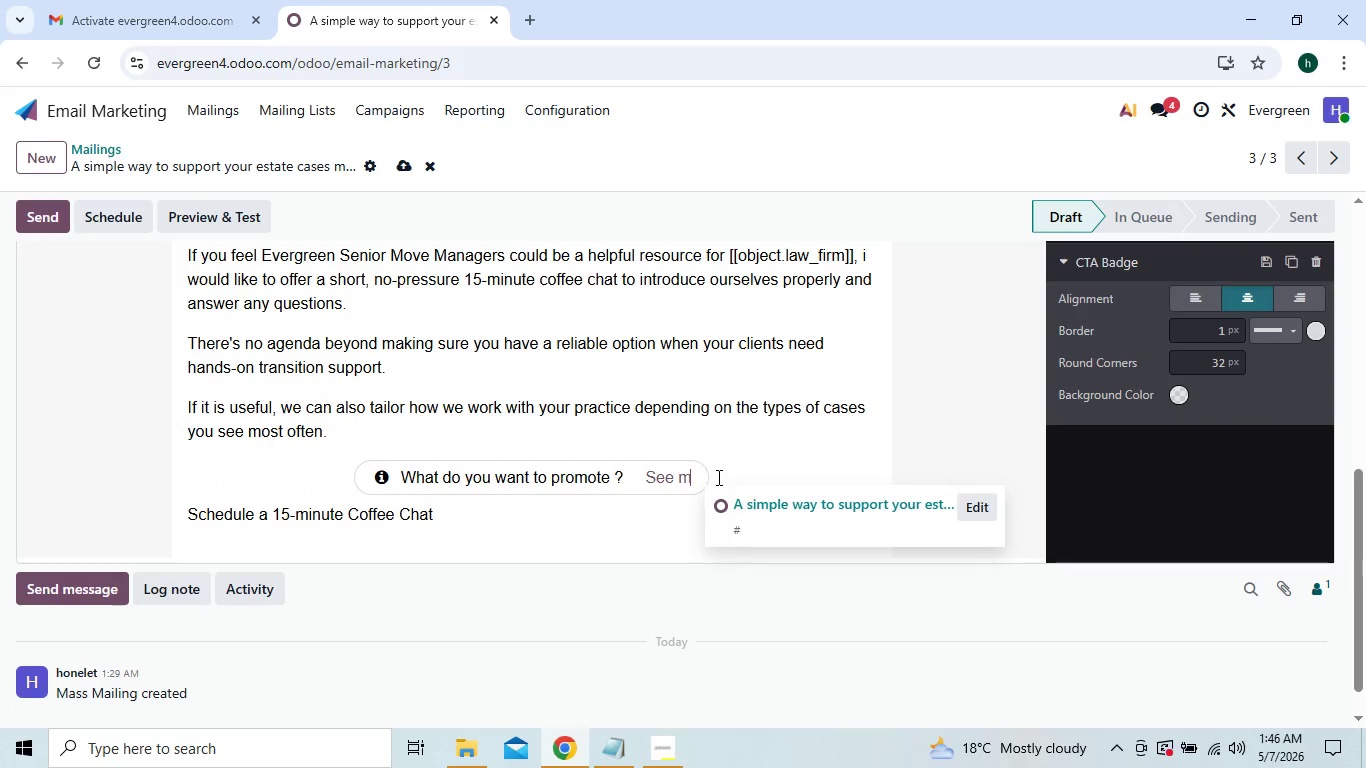 
key(Backspace)
 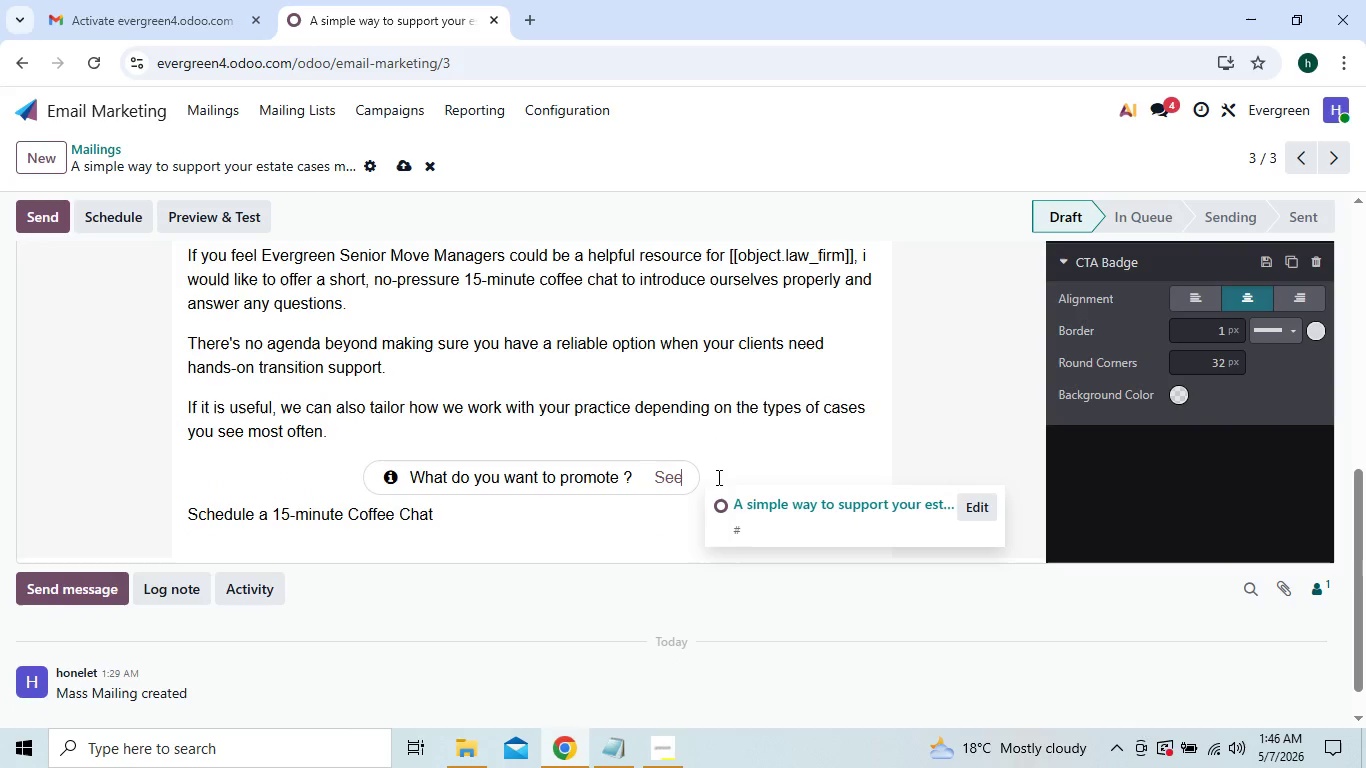 
key(Backspace)
 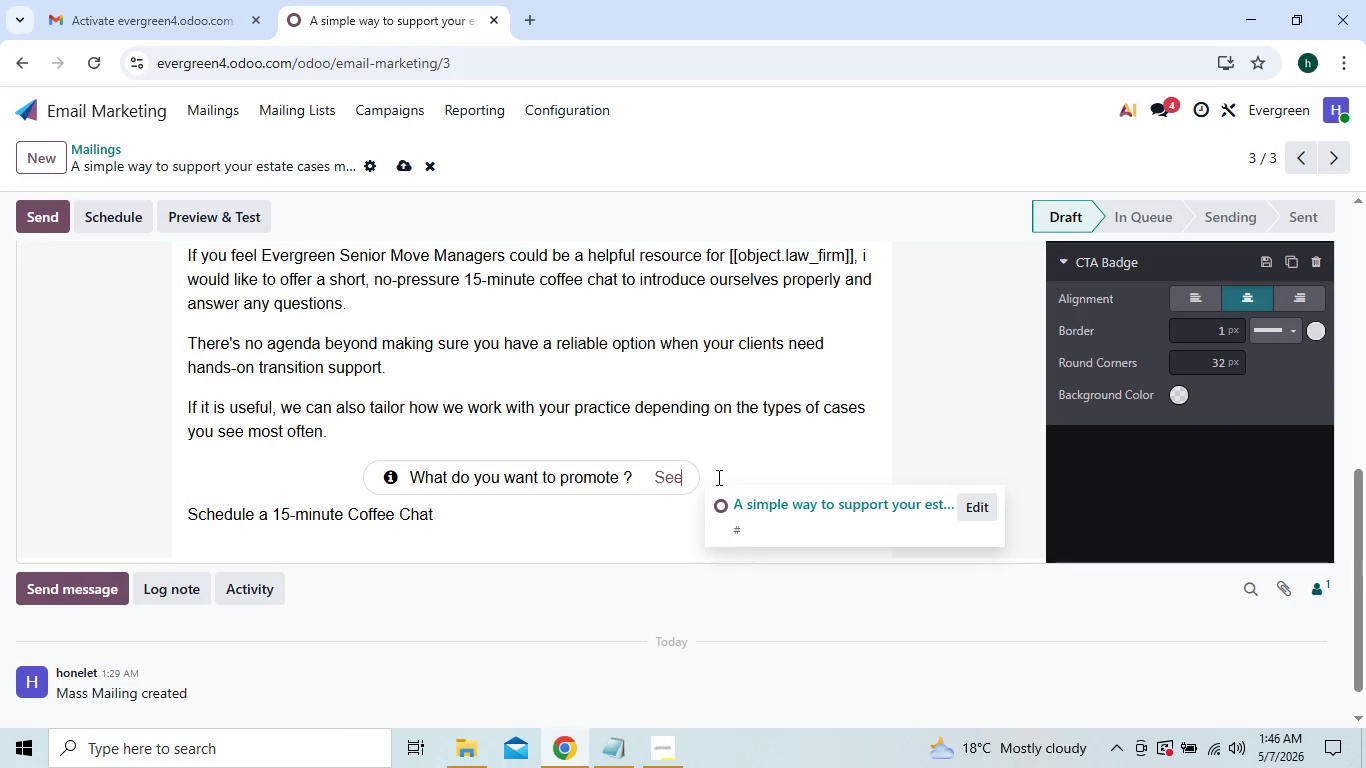 
key(Backspace)
 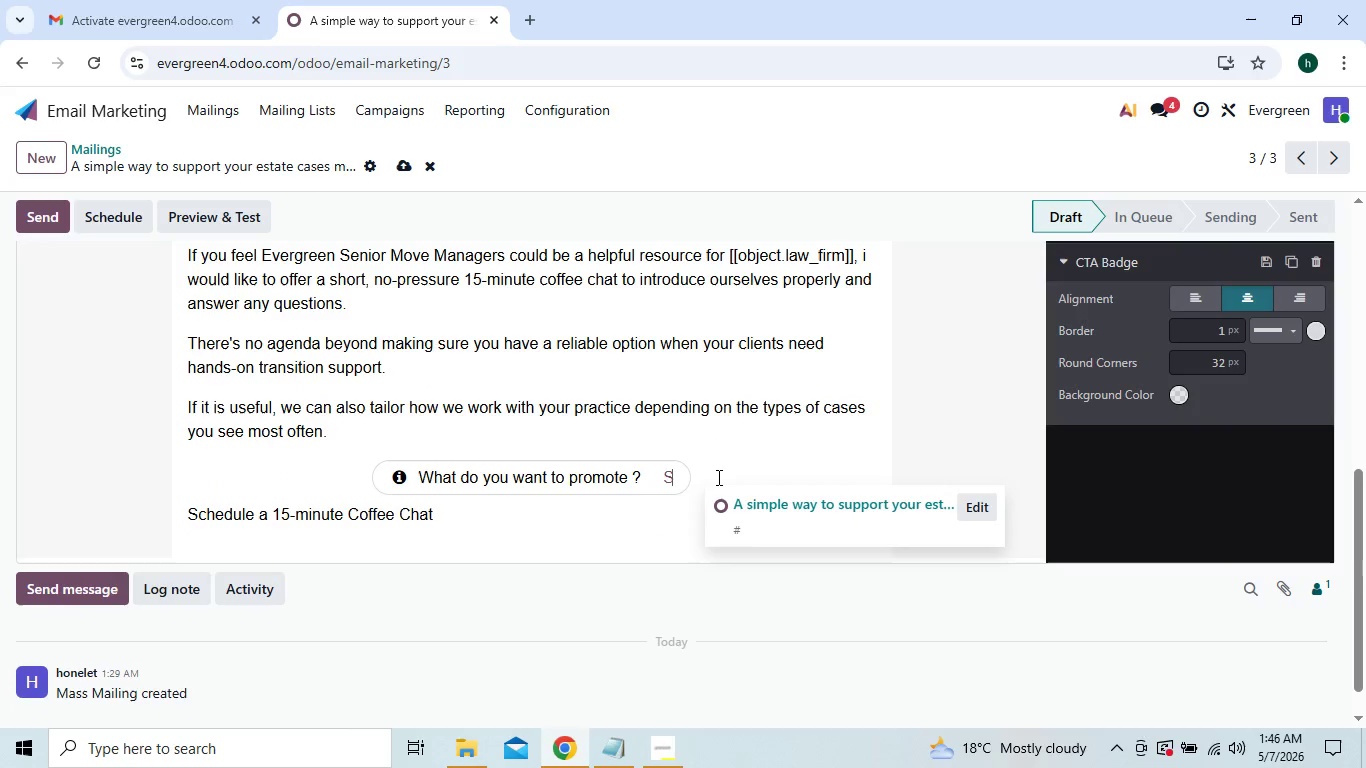 
key(Backspace)
 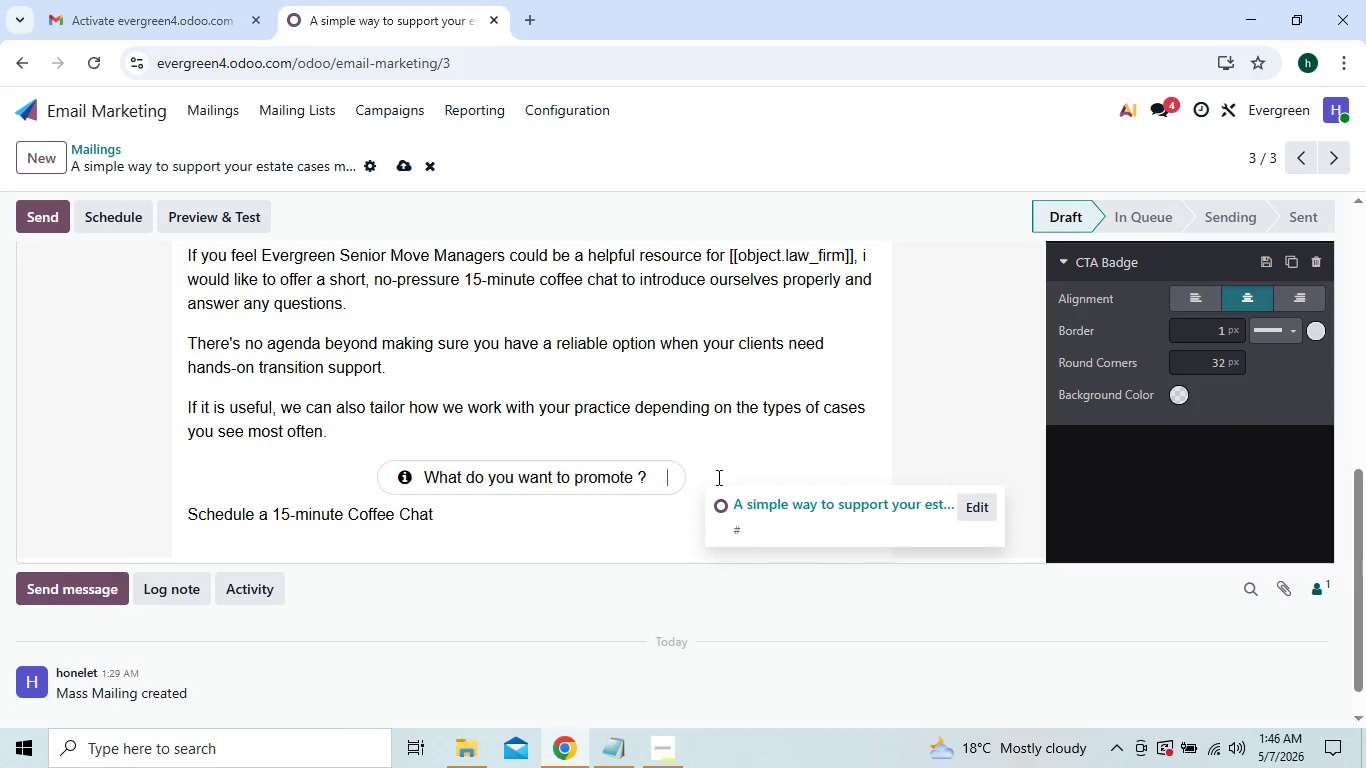 
key(Backspace)
 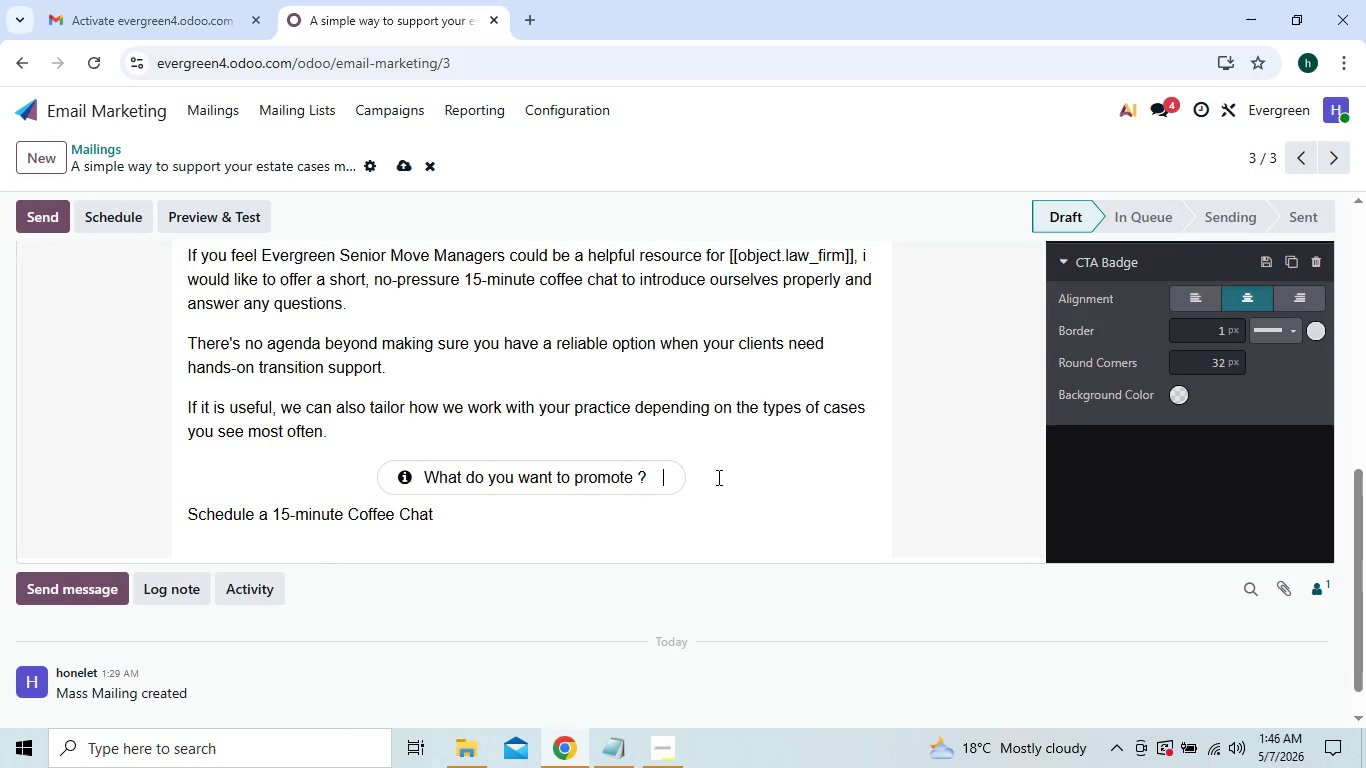 
key(Backspace)
 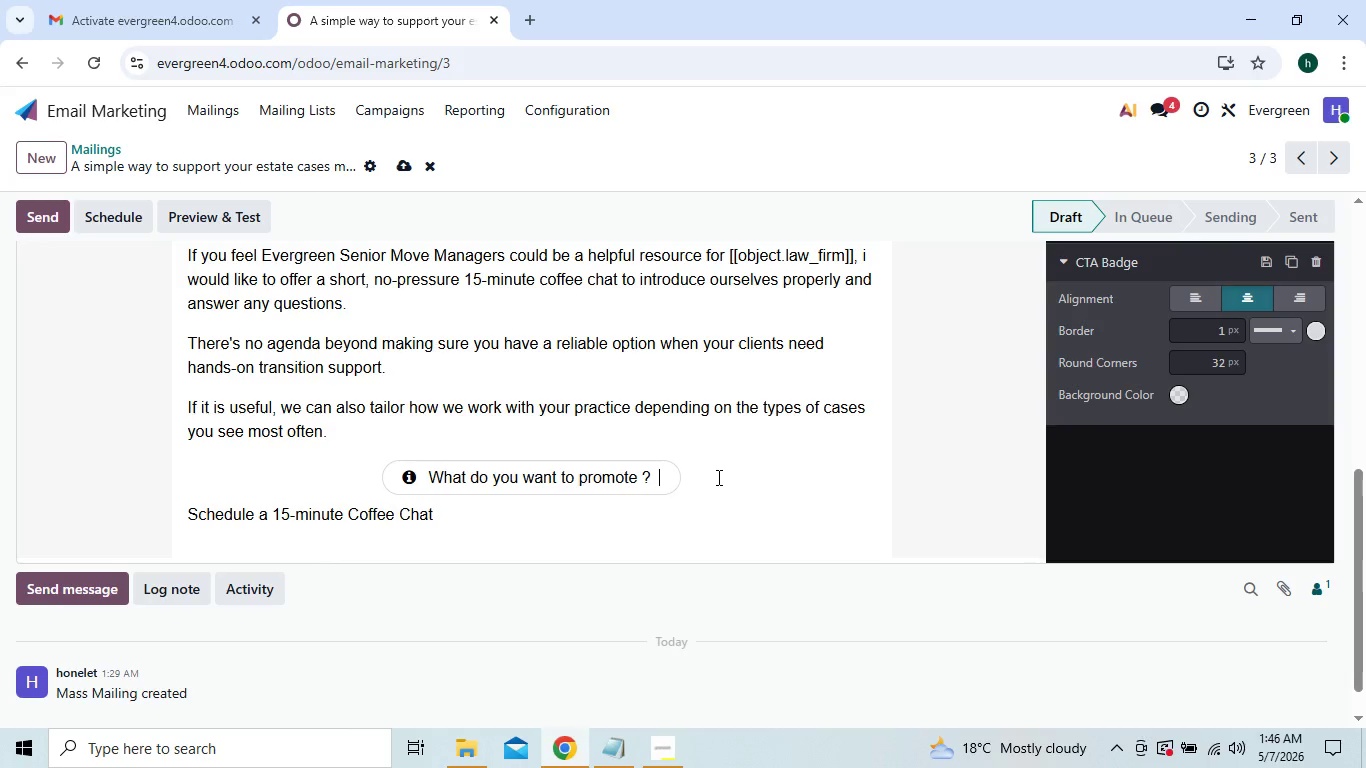 
key(Backspace)
 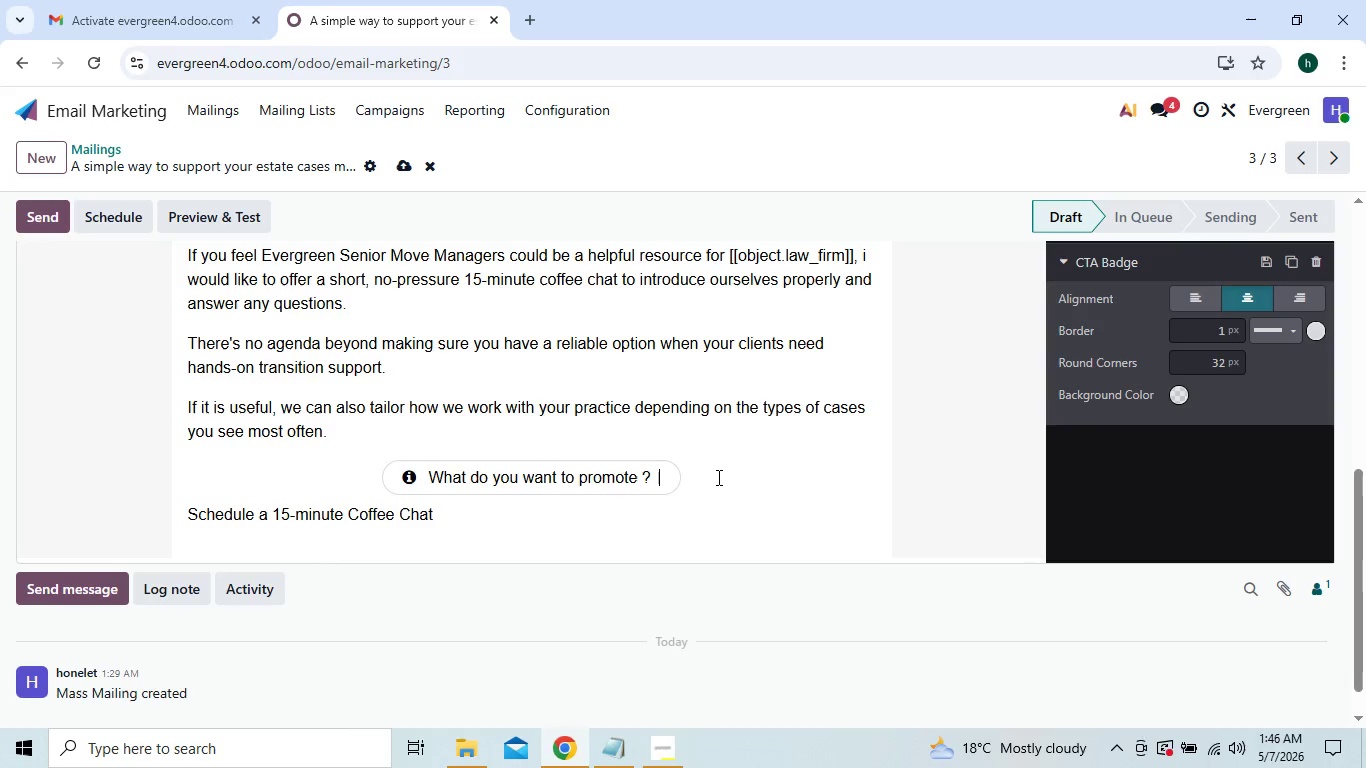 
key(Backspace)
 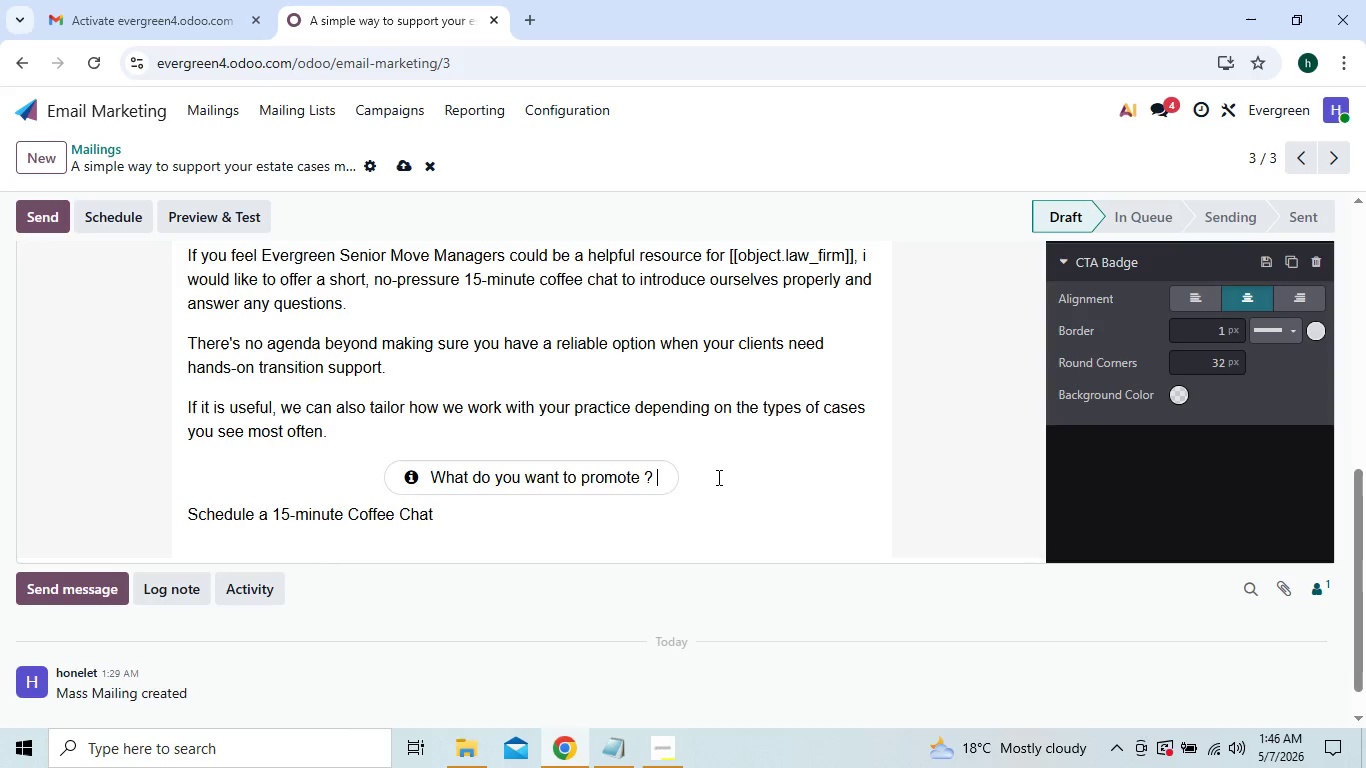 
key(Backspace)
 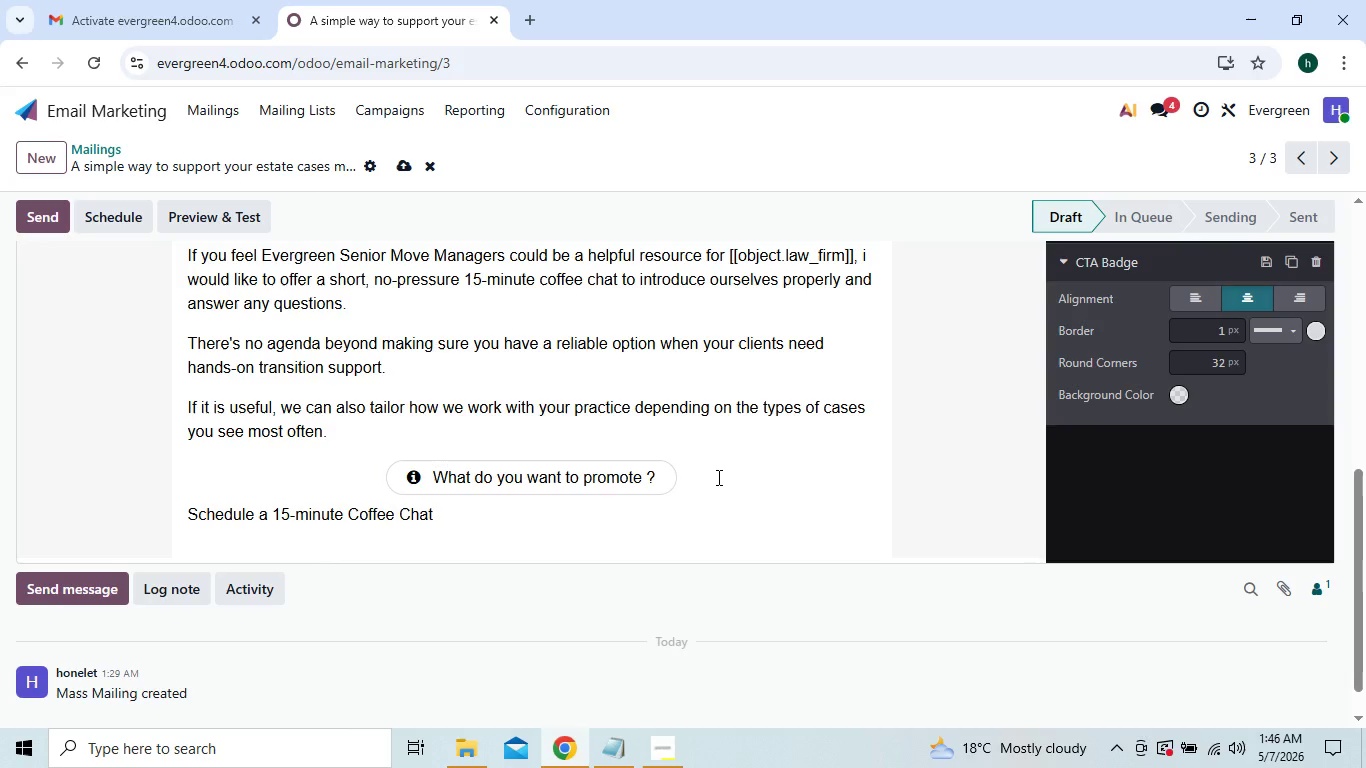 
key(Backspace)
 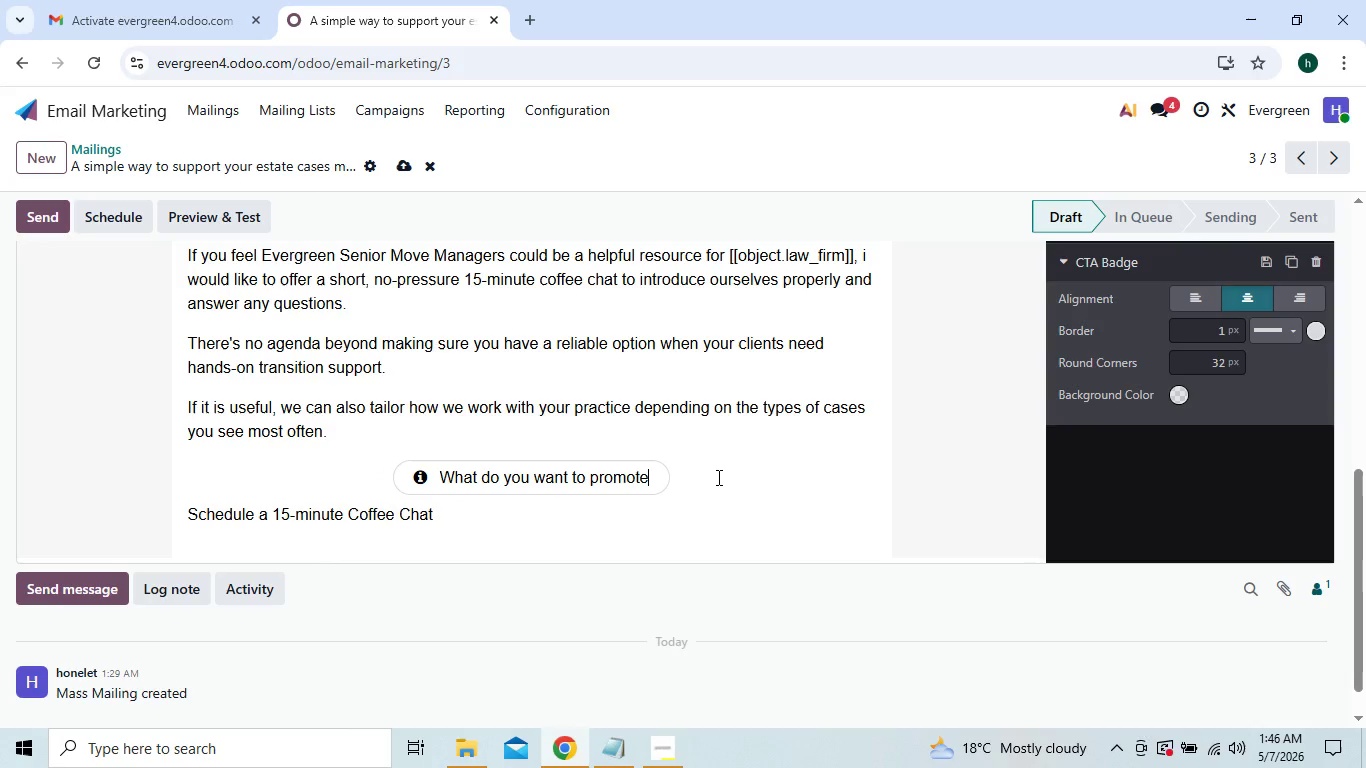 
key(Backspace)
 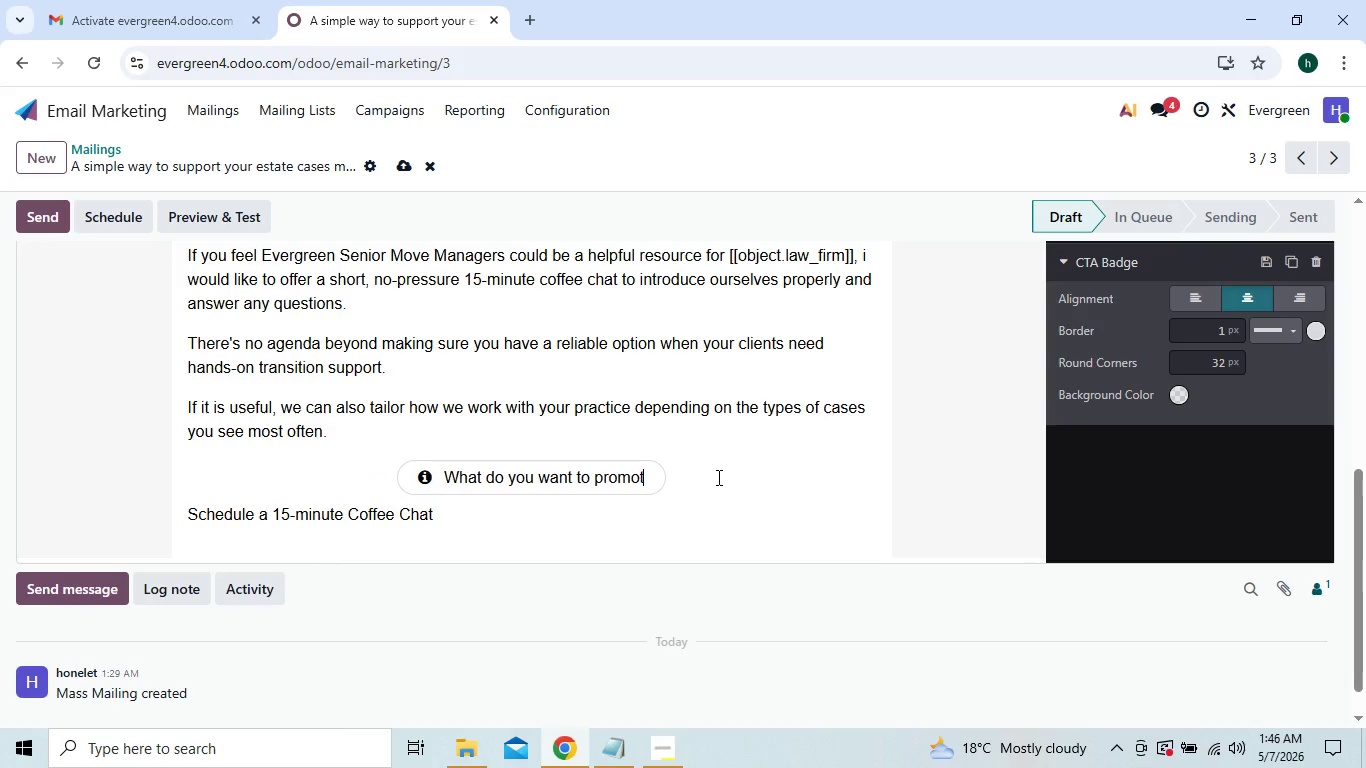 
key(Backspace)
 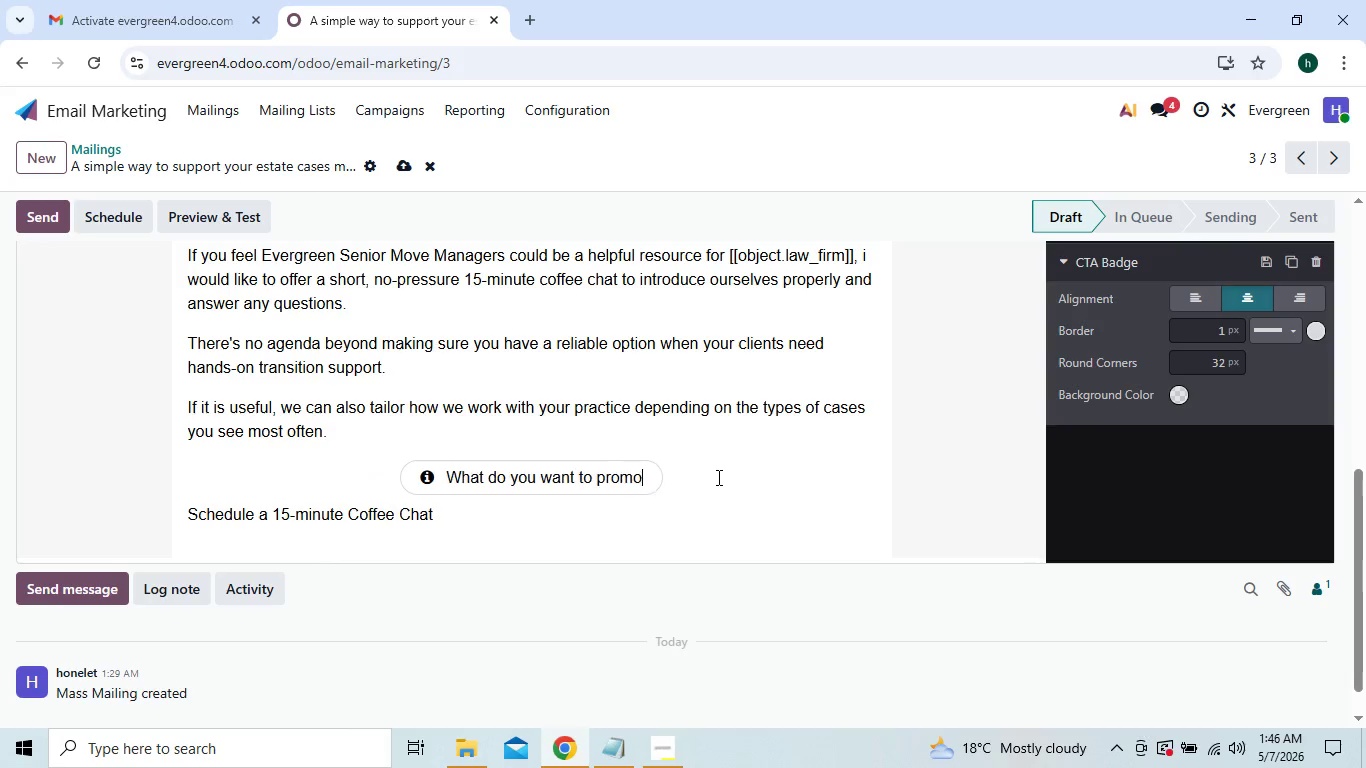 
key(Backspace)
 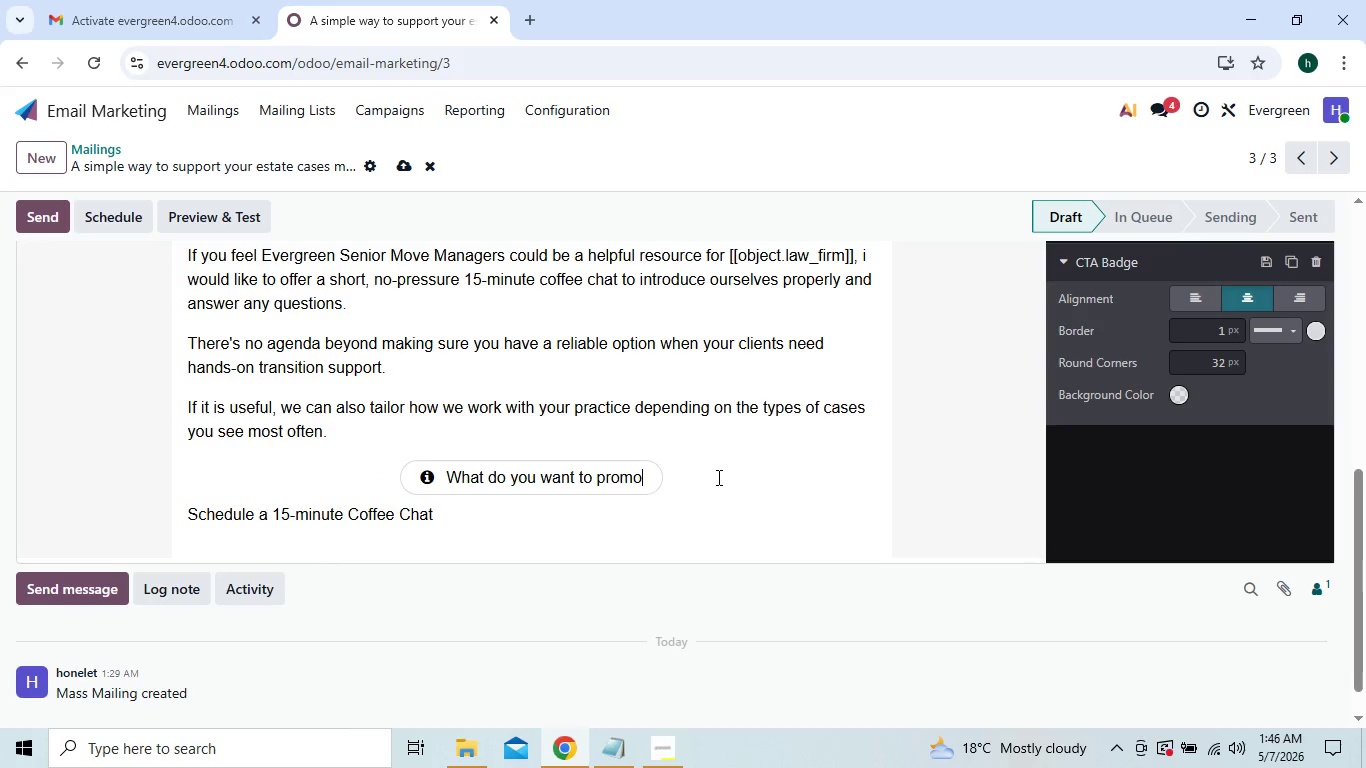 
key(Backspace)
 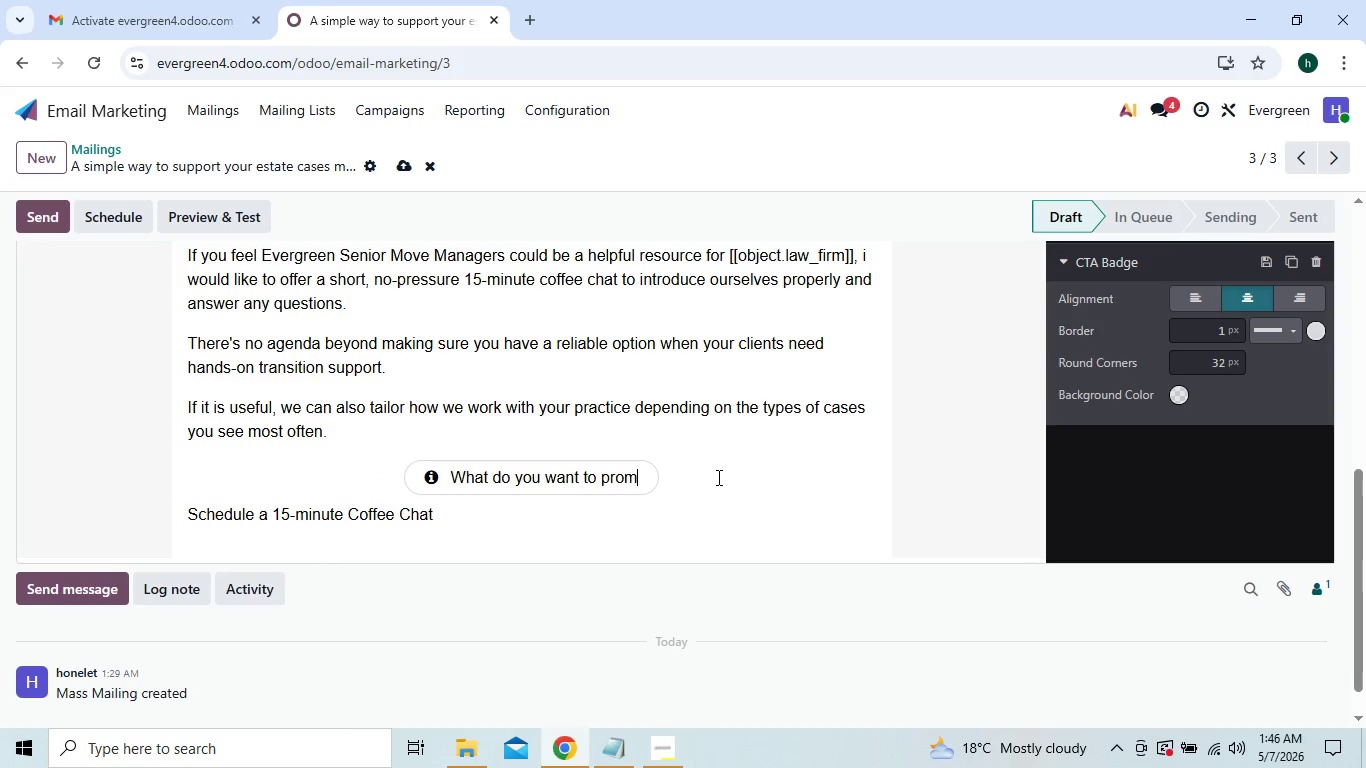 
key(Backspace)
 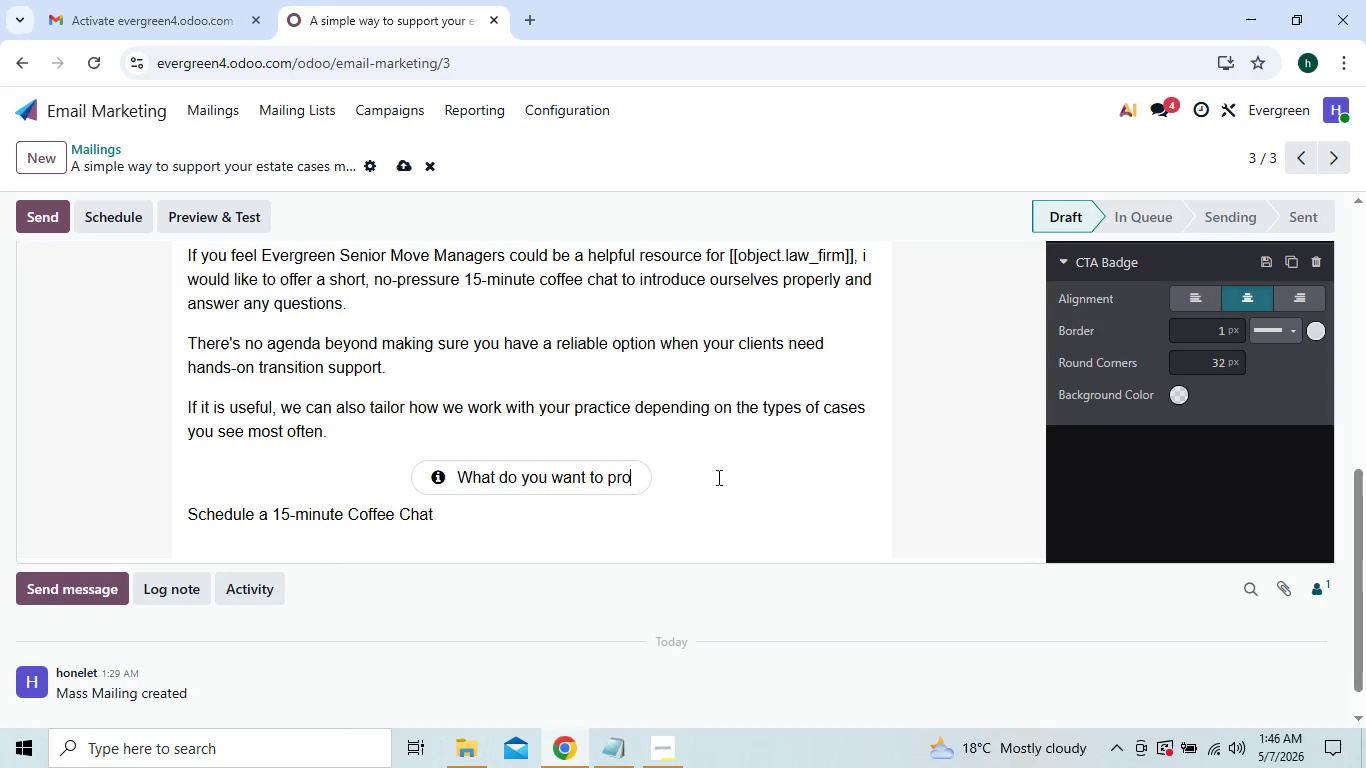 
key(Backspace)
 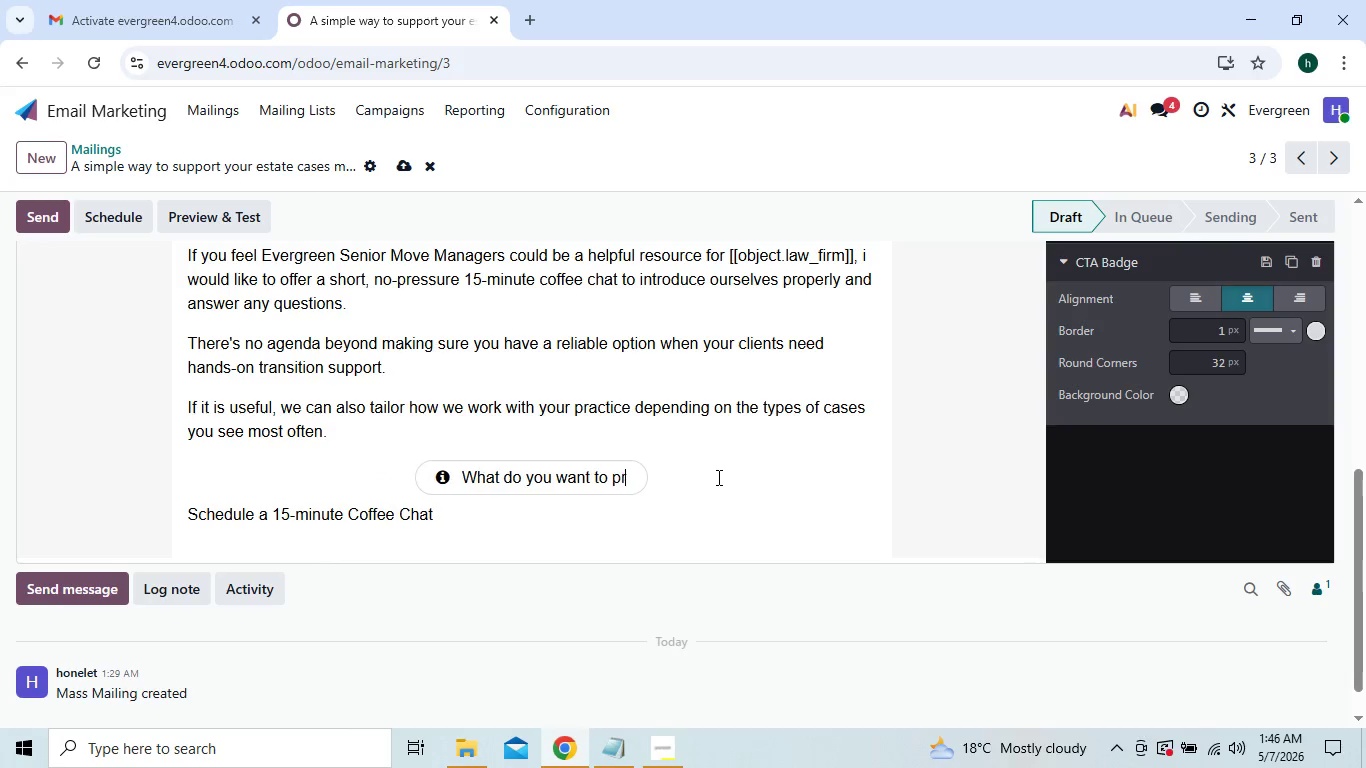 
key(Backspace)
 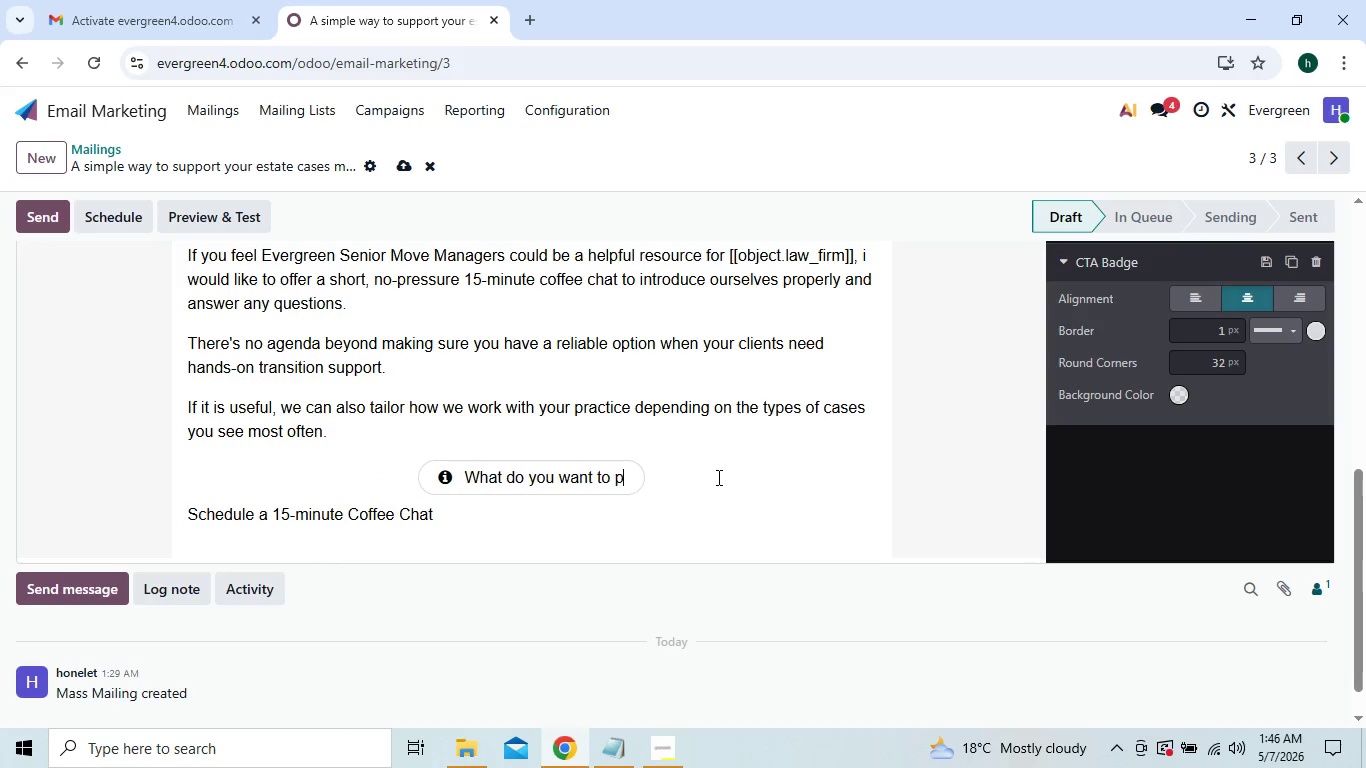 
key(Backspace)
 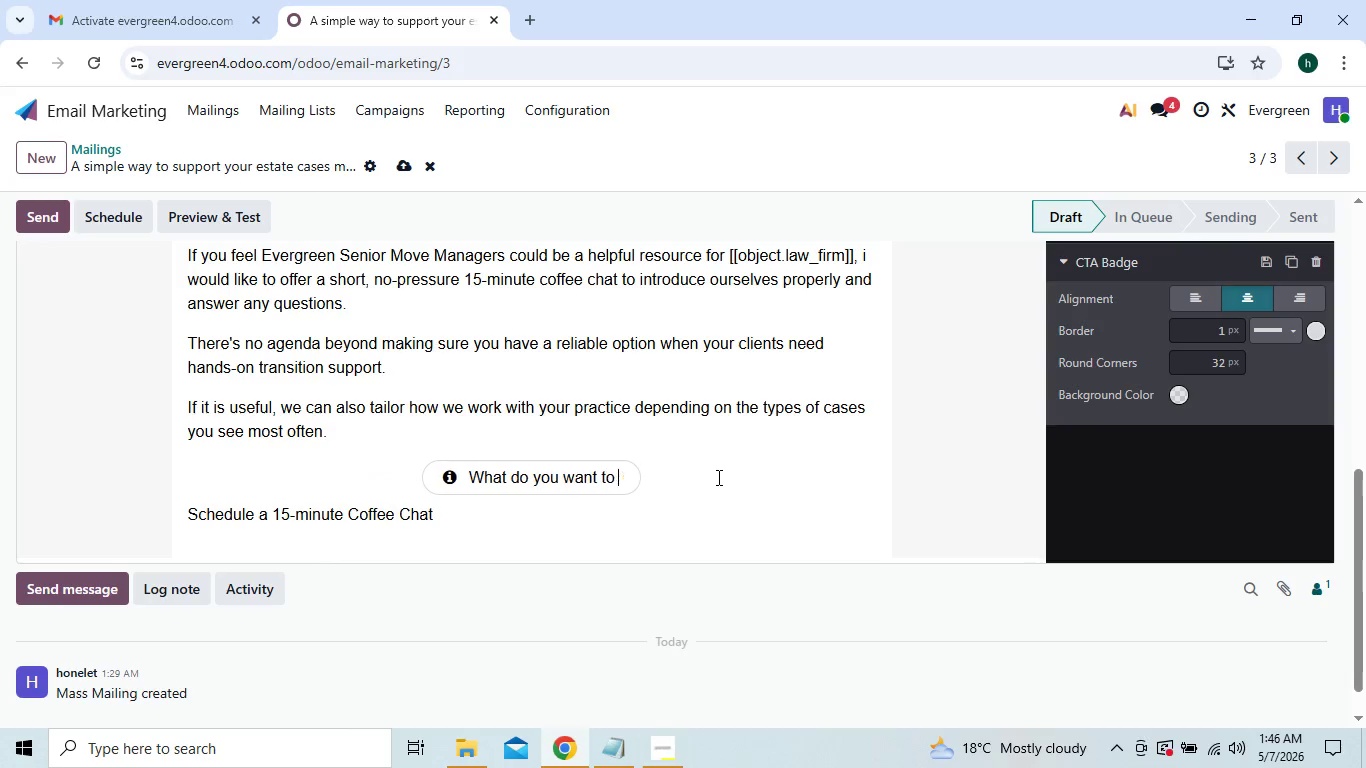 
key(Backspace)
 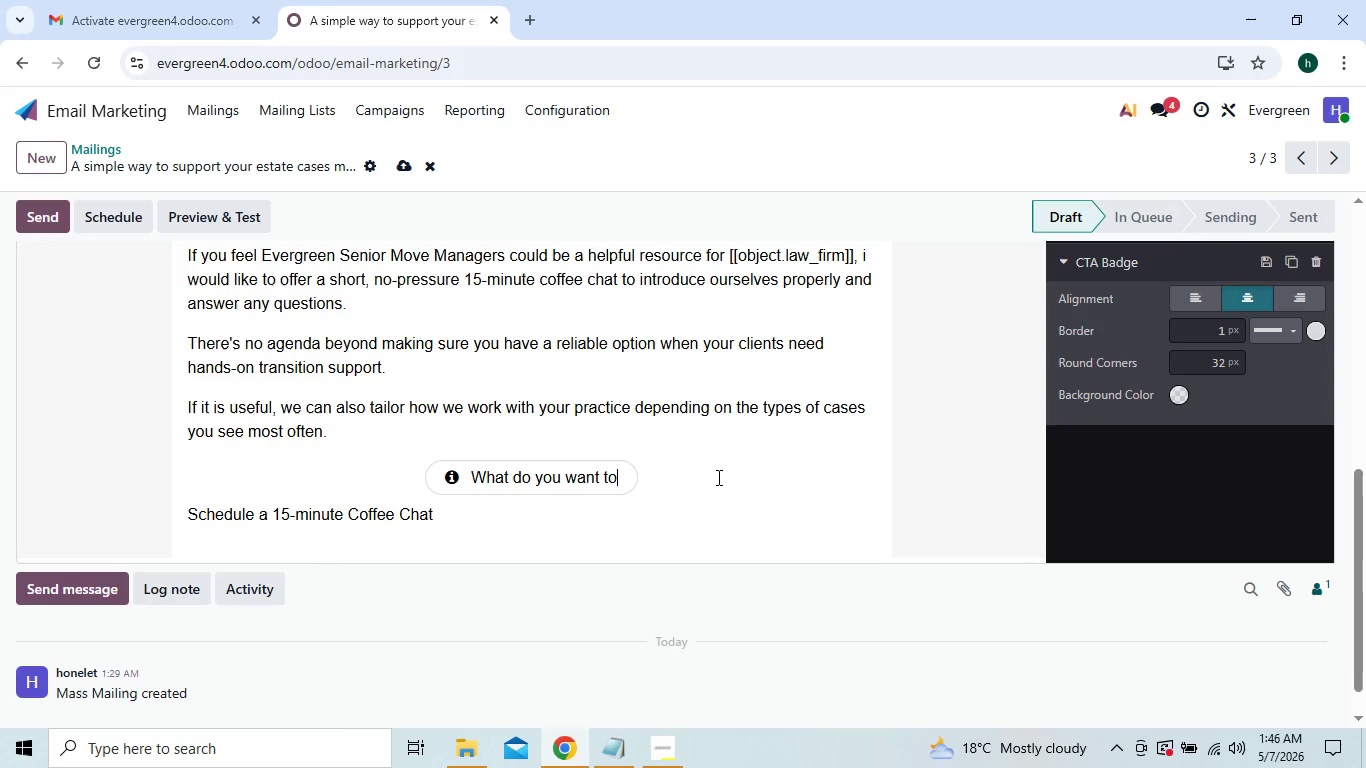 
key(Backspace)
 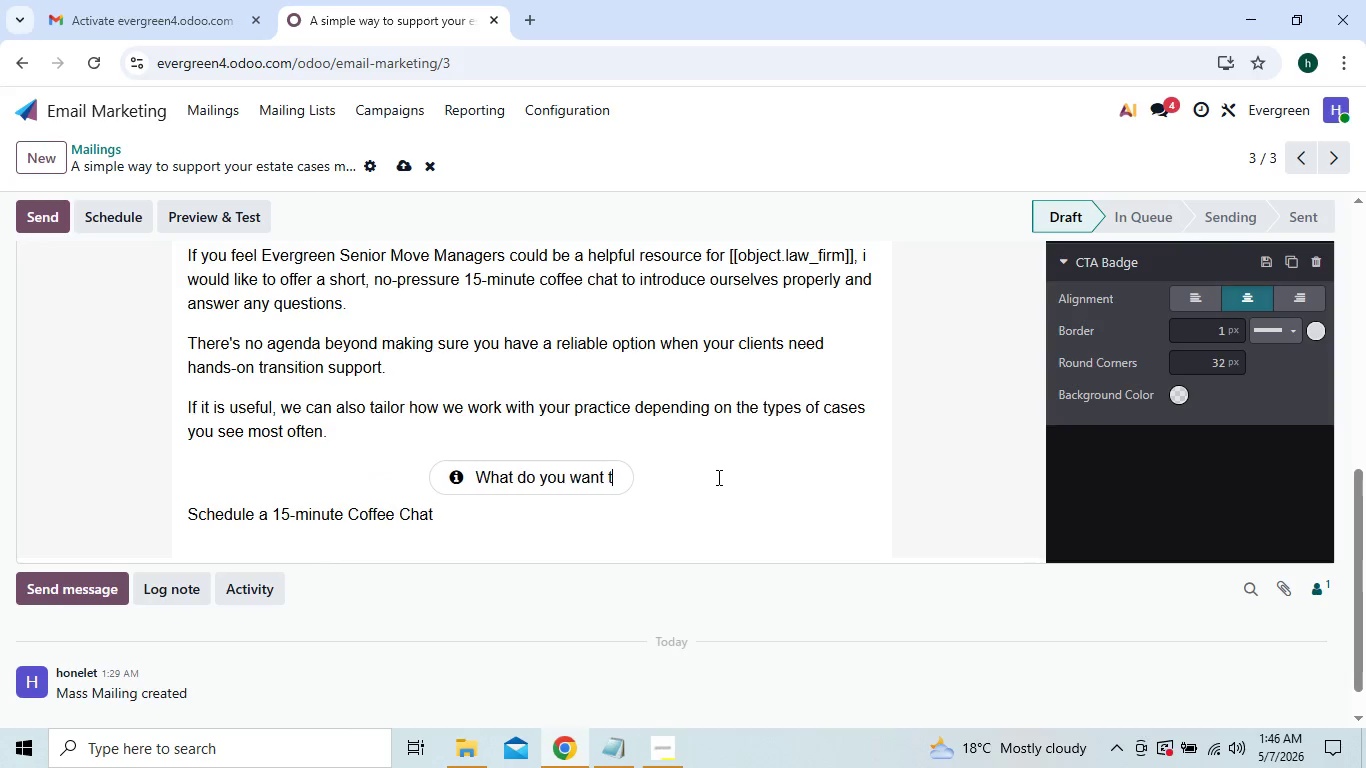 
key(Backspace)
 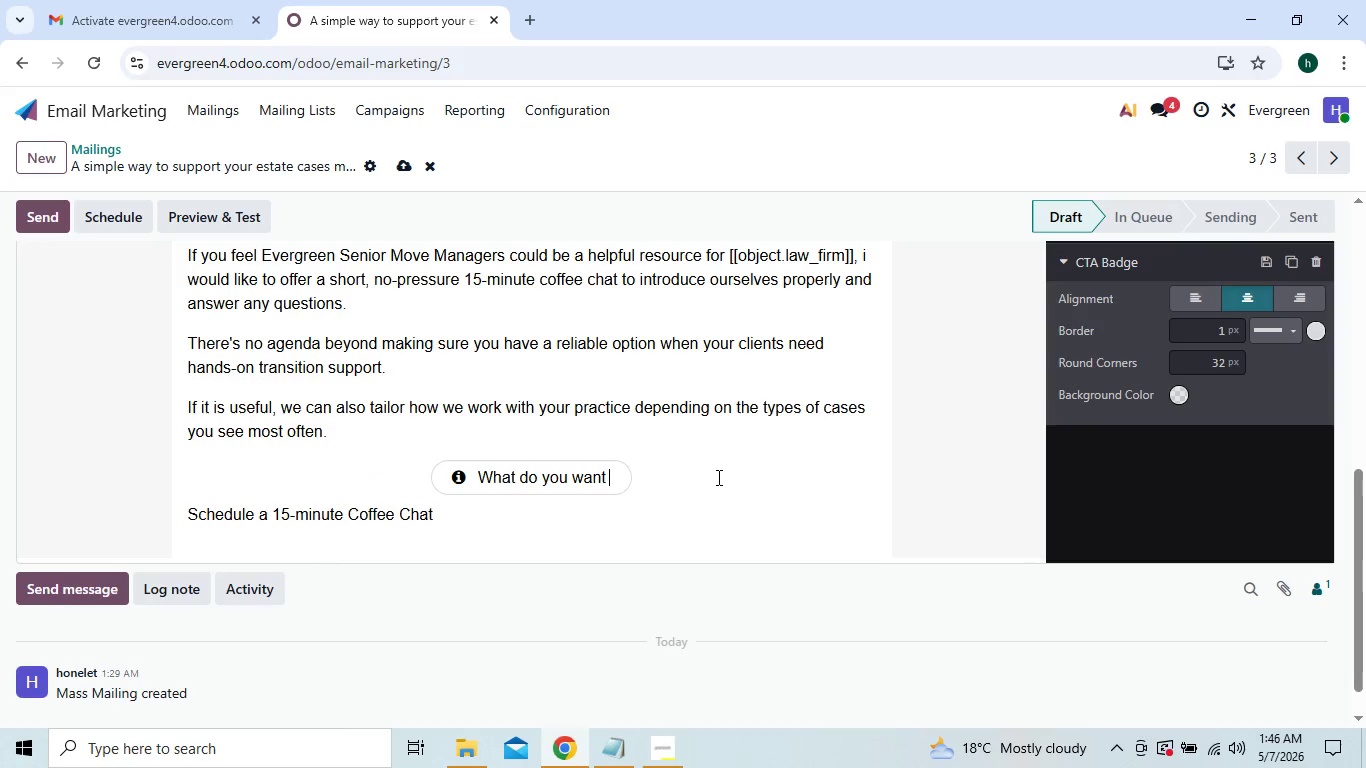 
key(Backspace)
 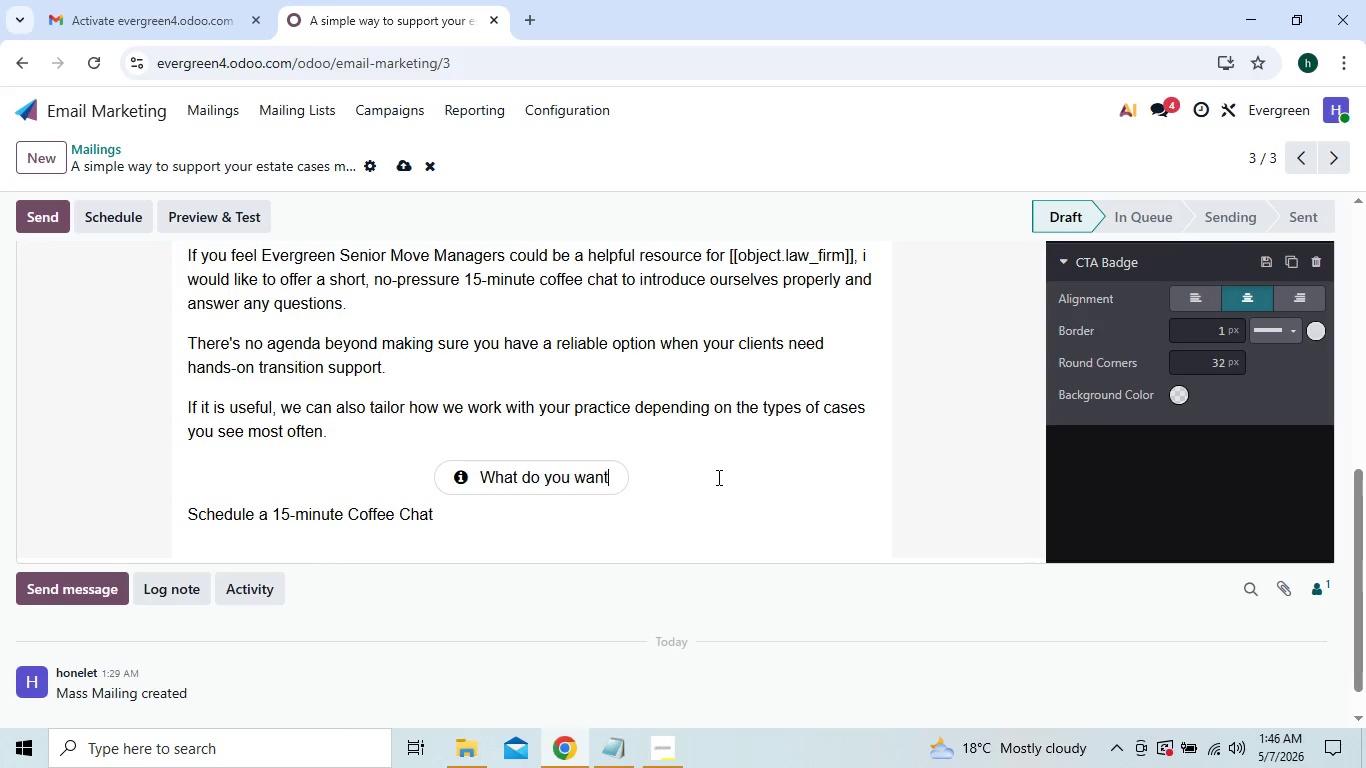 
key(Backspace)
 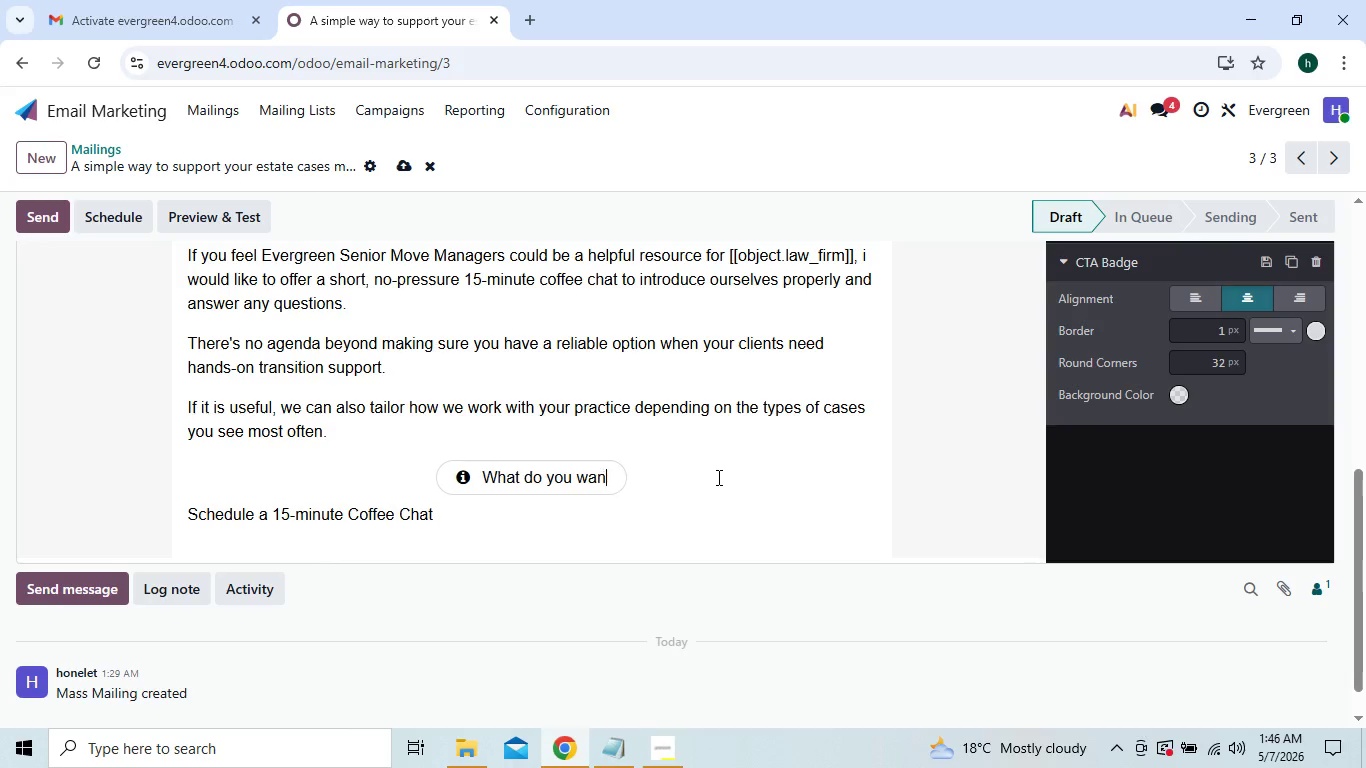 
key(Backspace)
 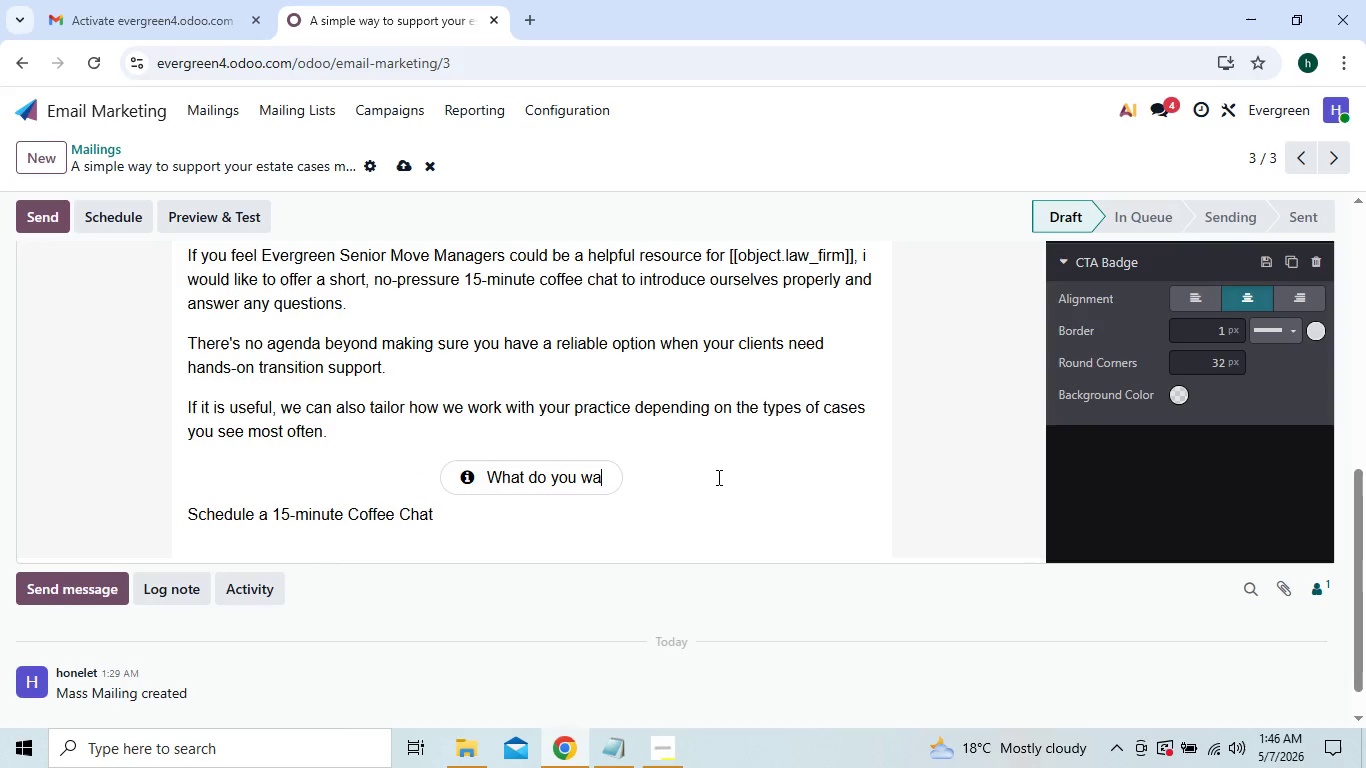 
key(Backspace)
 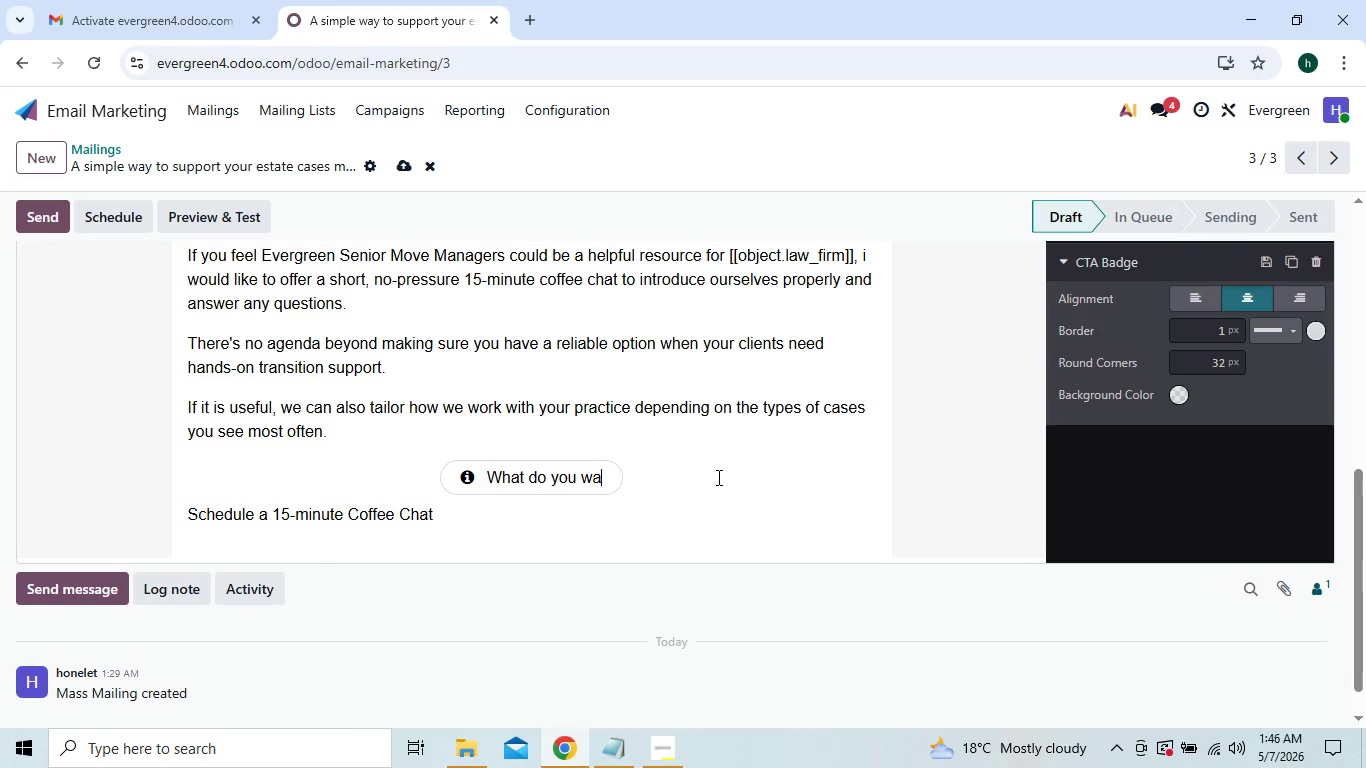 
key(Backspace)
 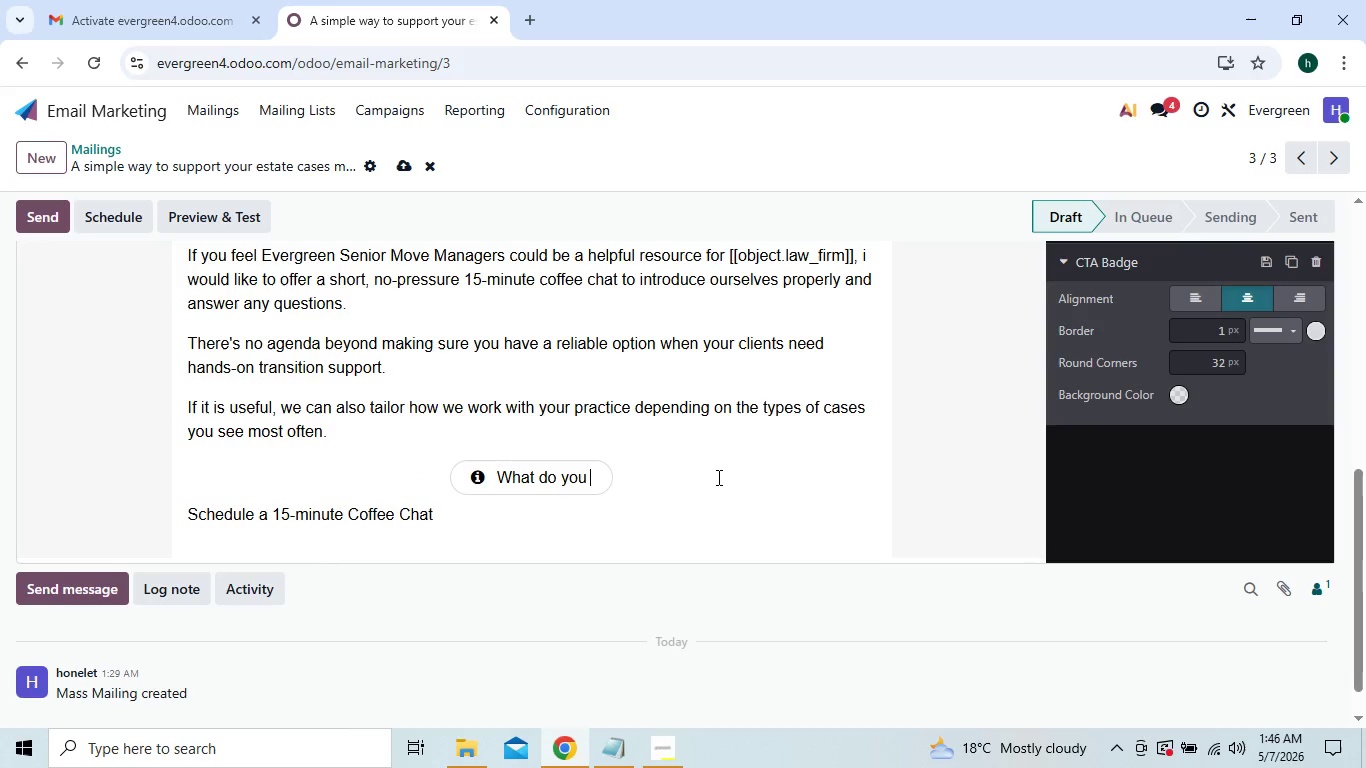 
key(Backspace)
 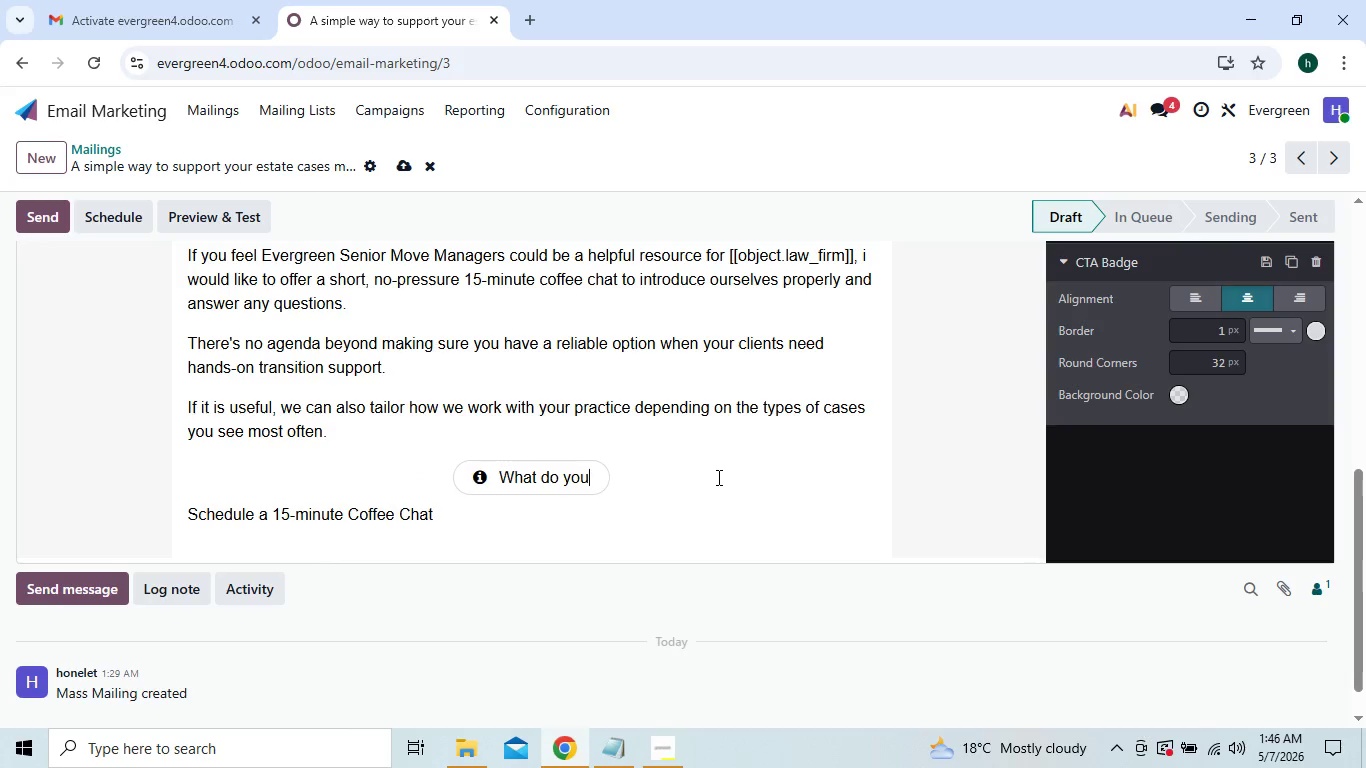 
key(Backspace)
 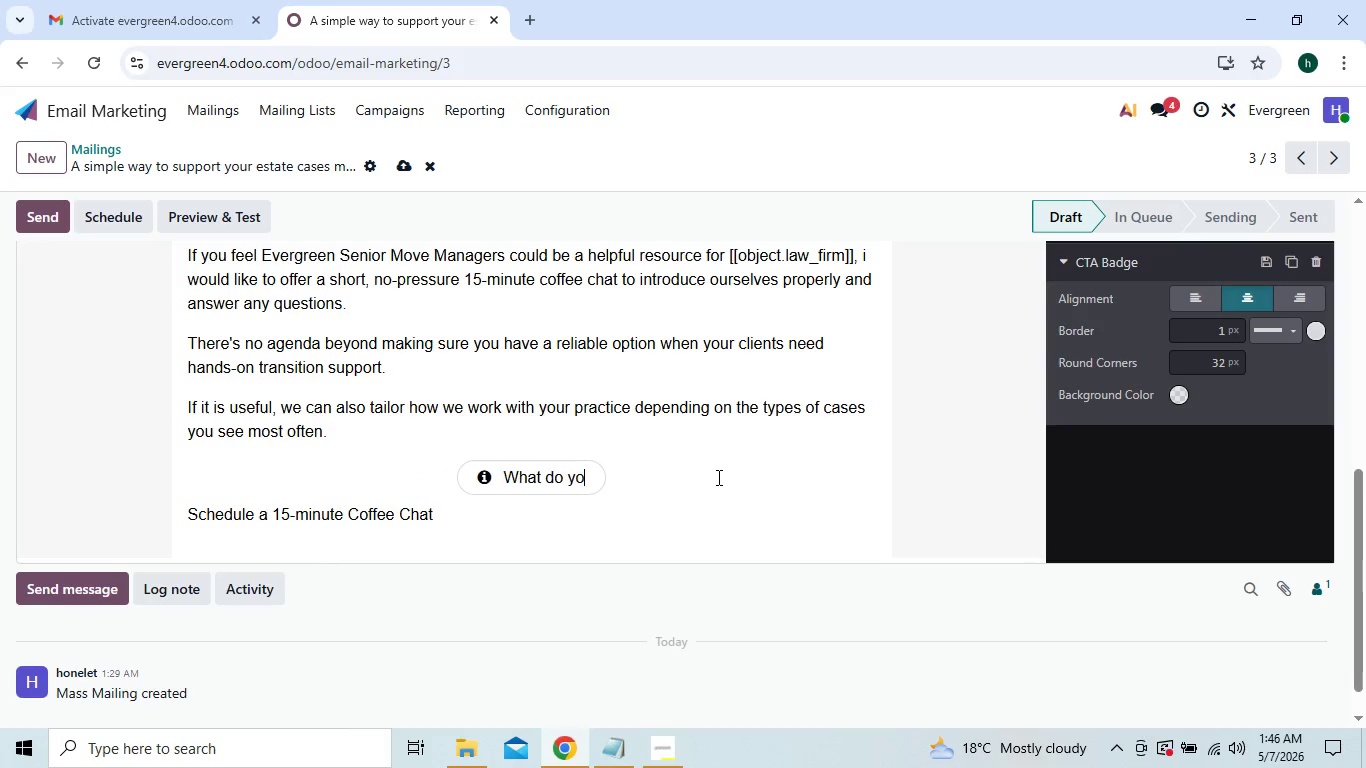 
key(Backspace)
 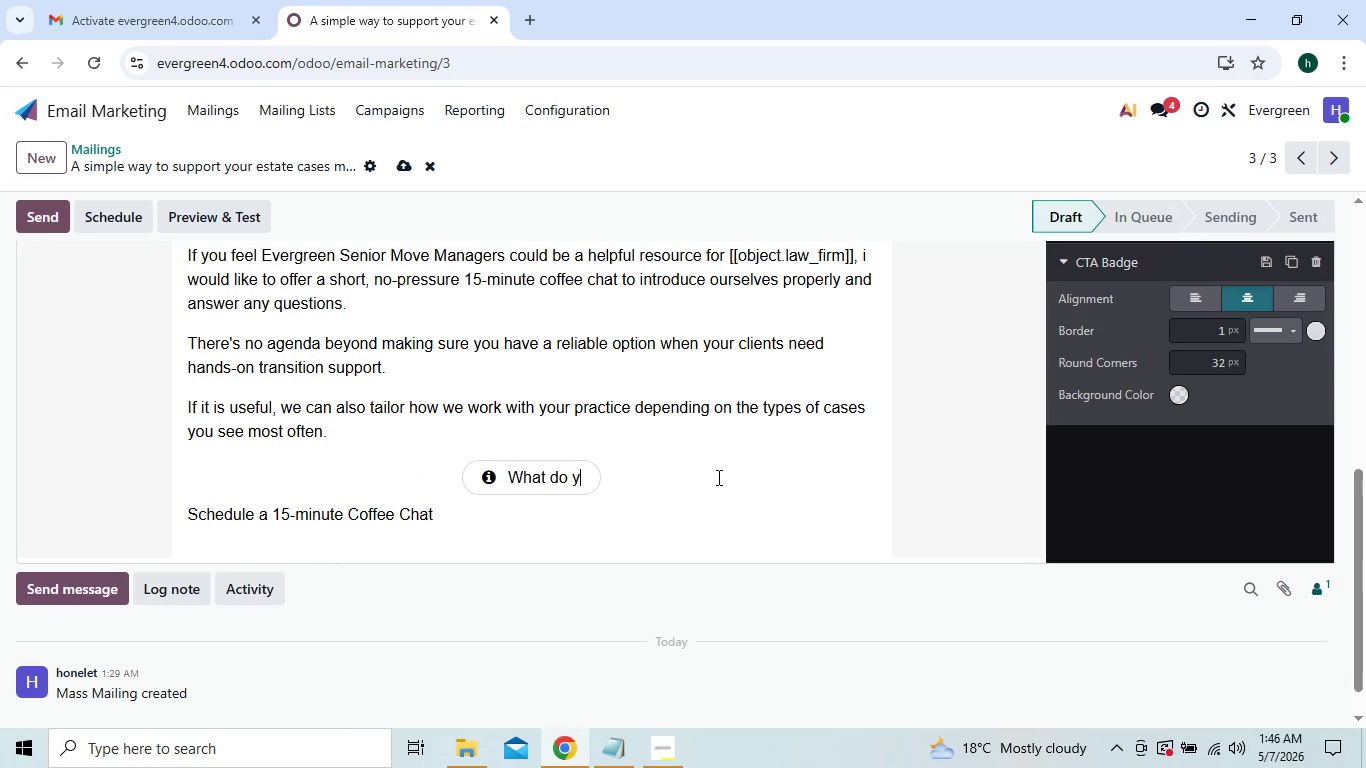 
key(Backspace)
 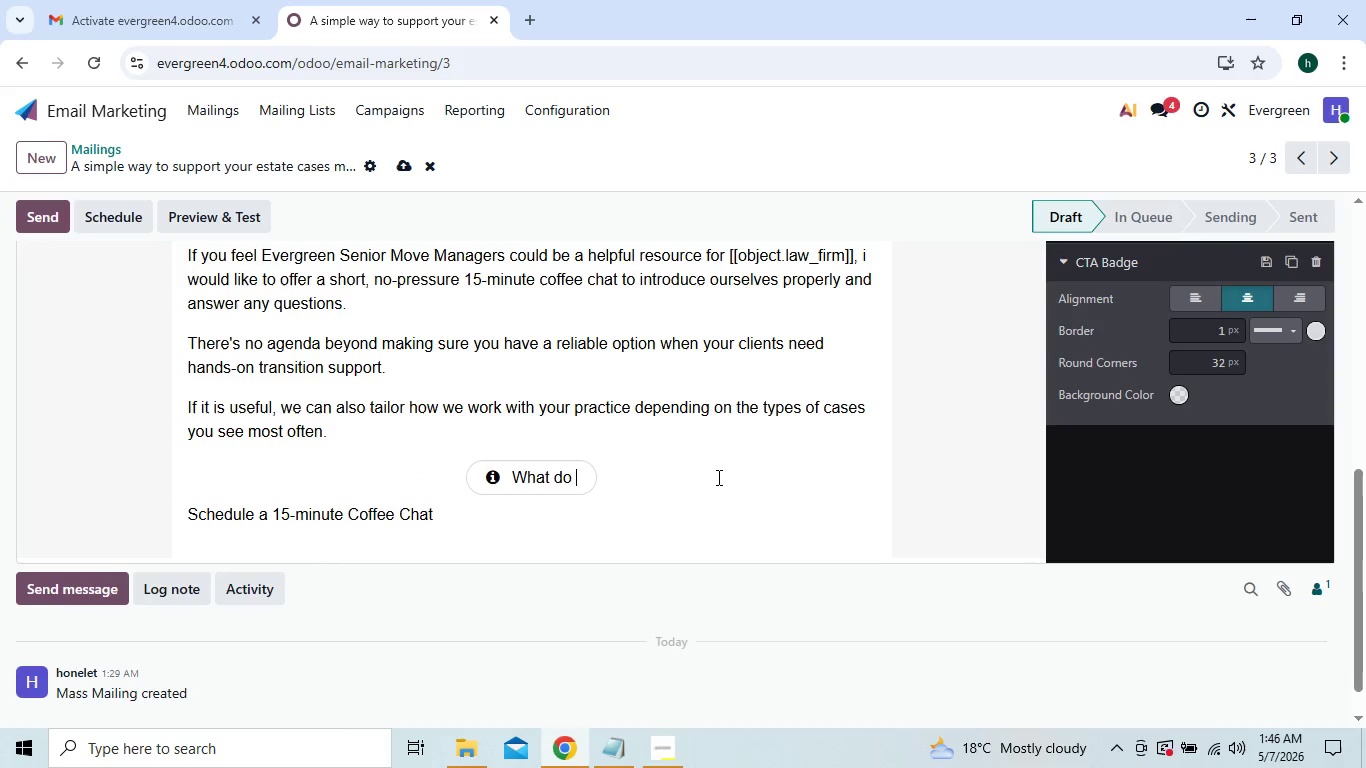 
key(Backspace)
 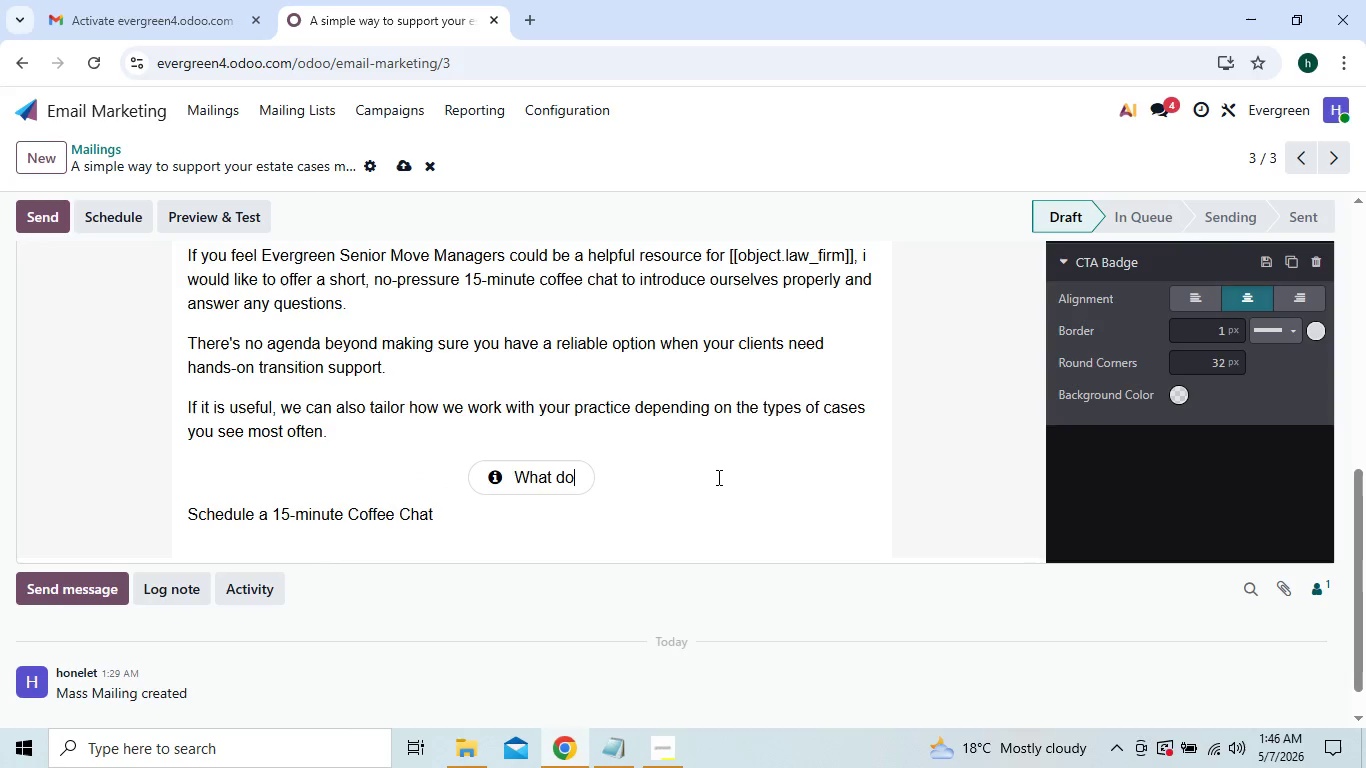 
key(Backspace)
 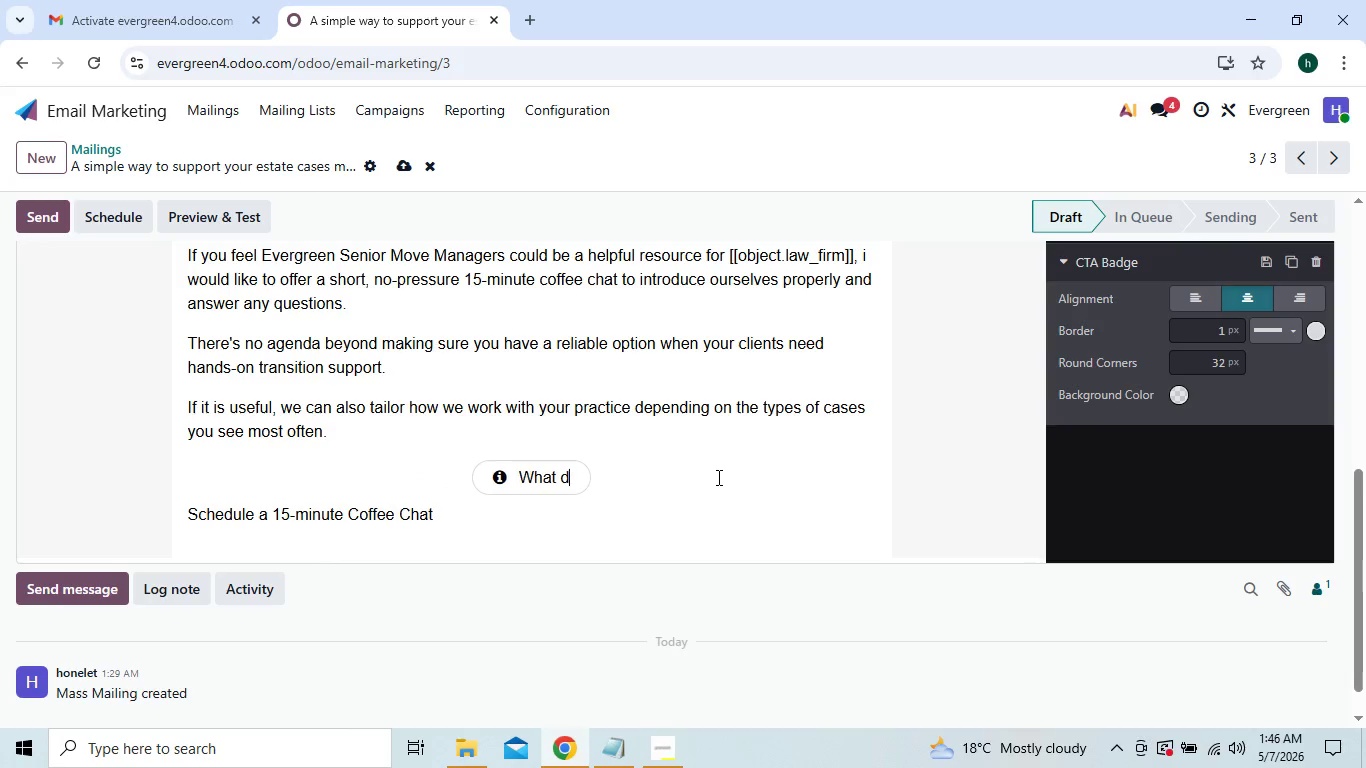 
key(Backspace)
 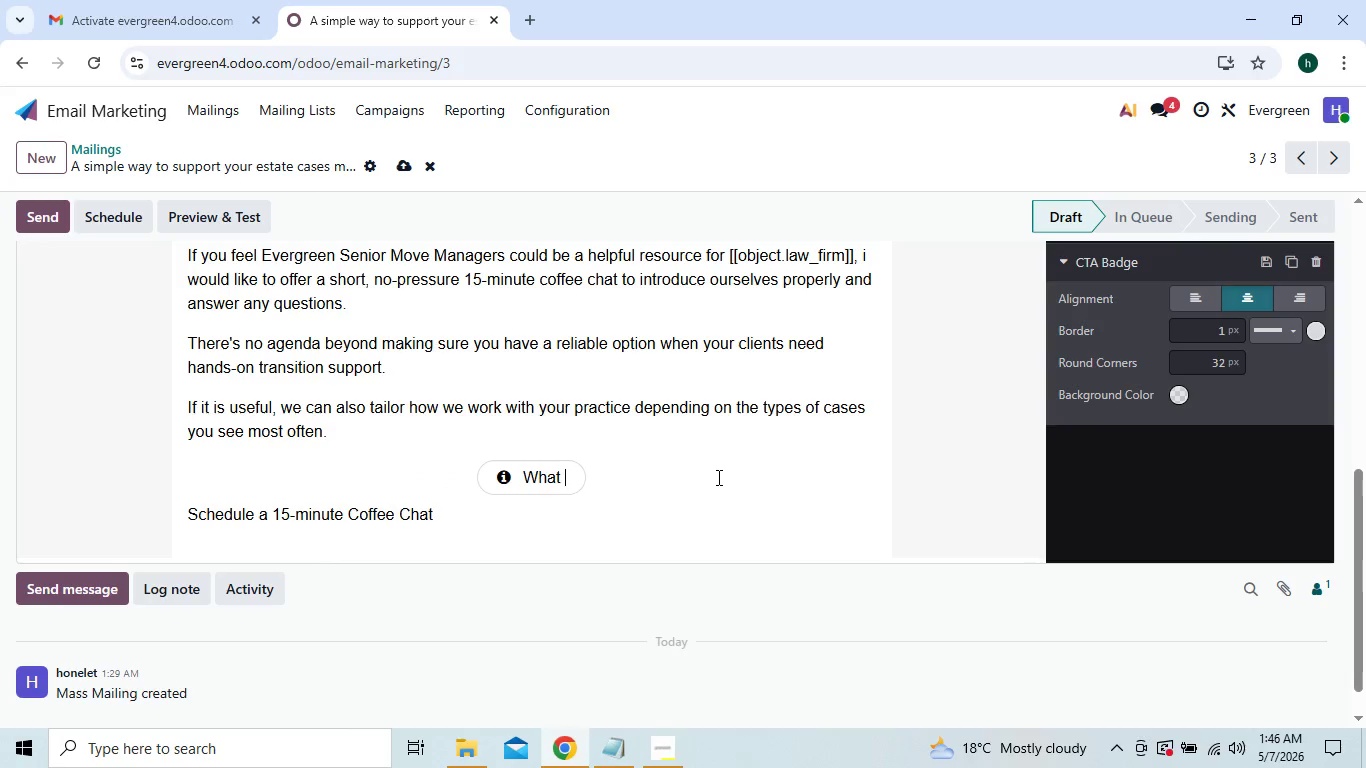 
key(Backspace)
 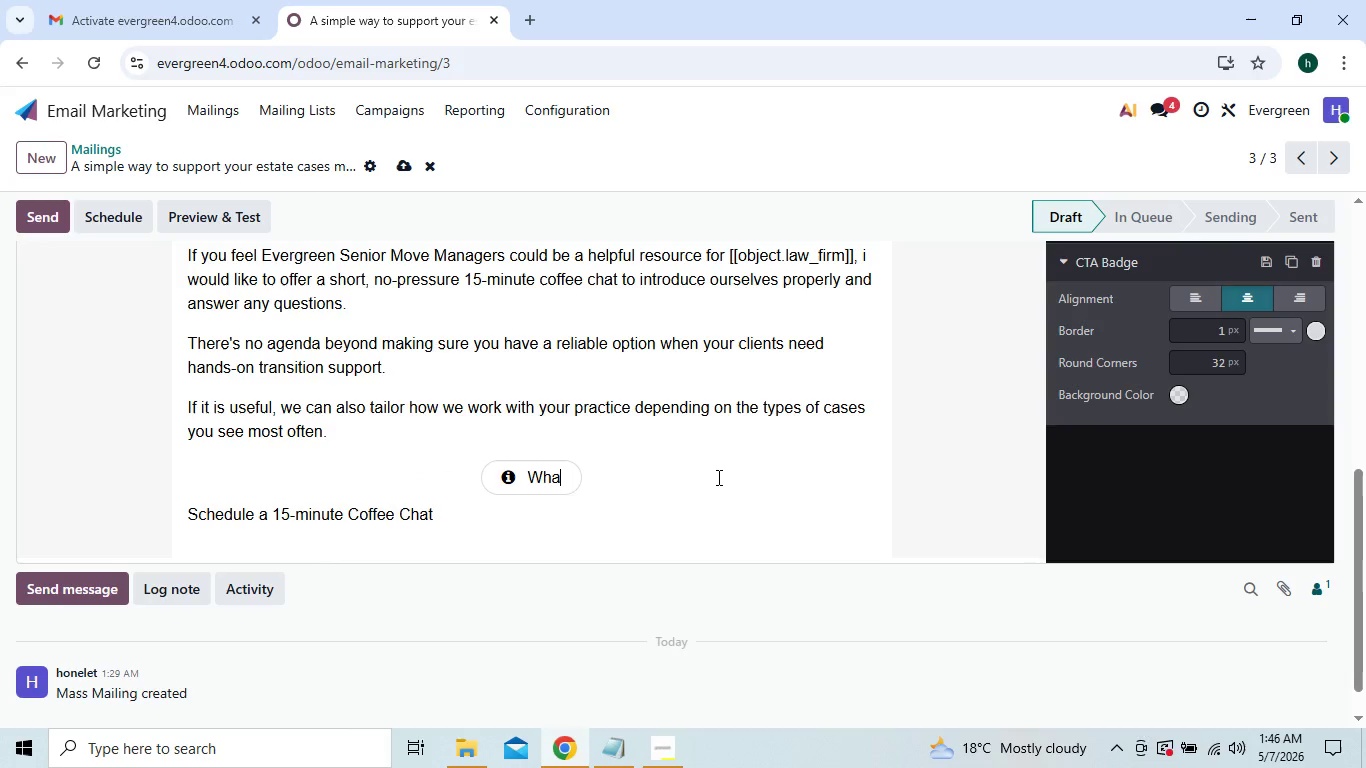 
key(Backspace)
 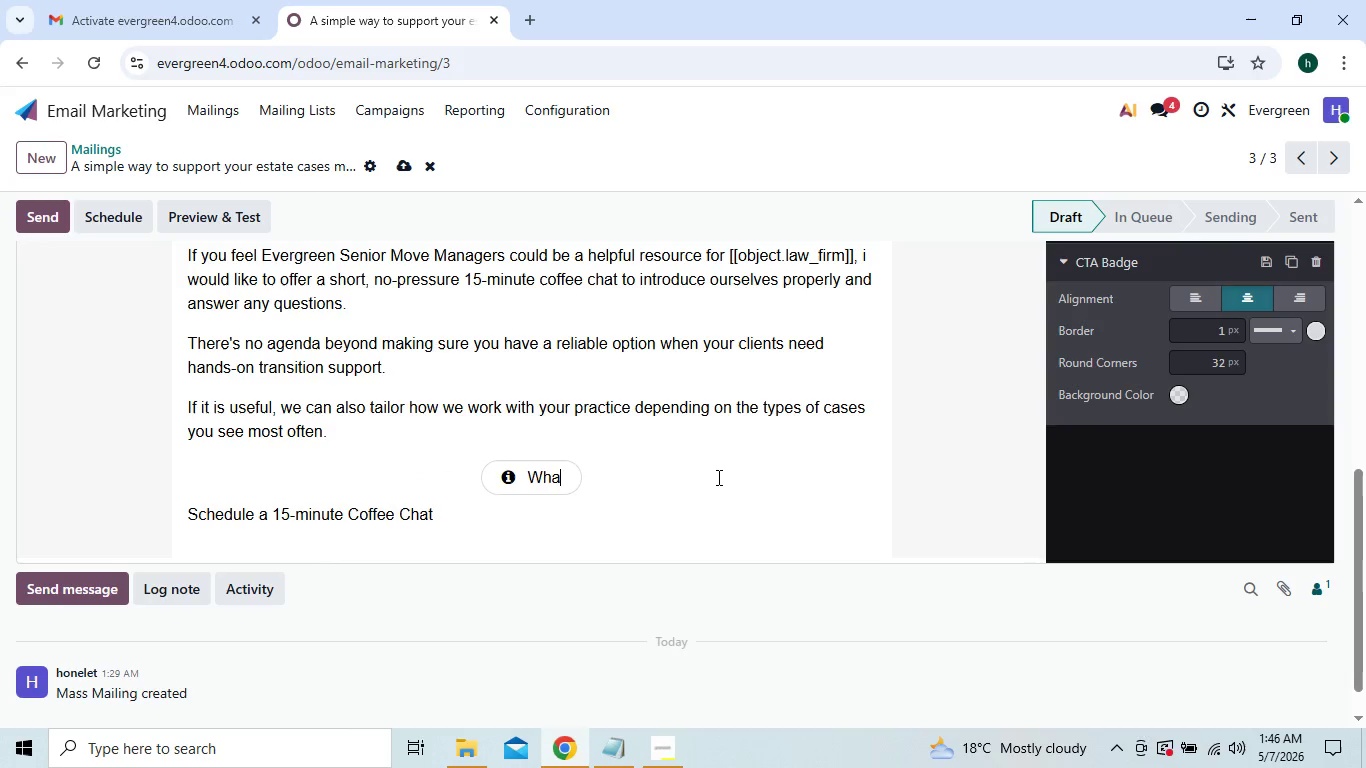 
key(Backspace)
 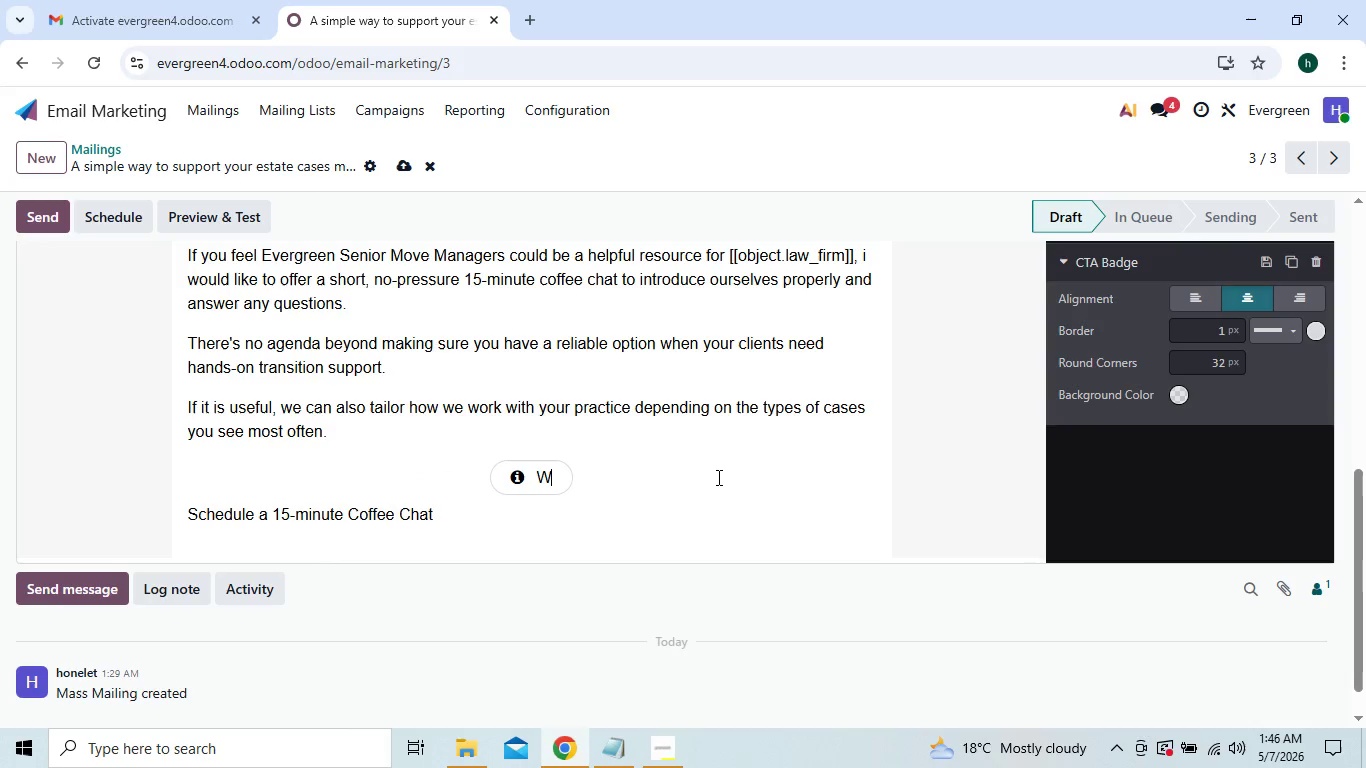 
key(Backspace)
 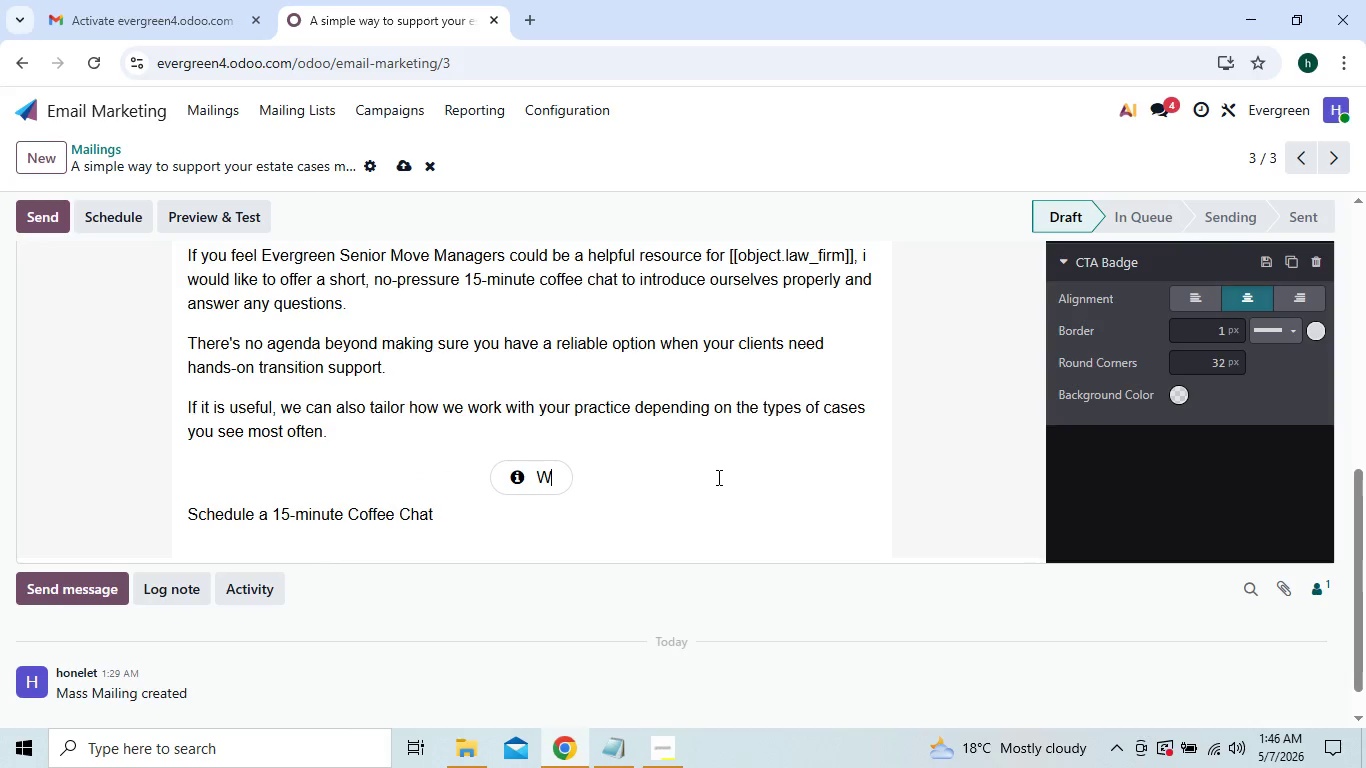 
key(Backspace)
 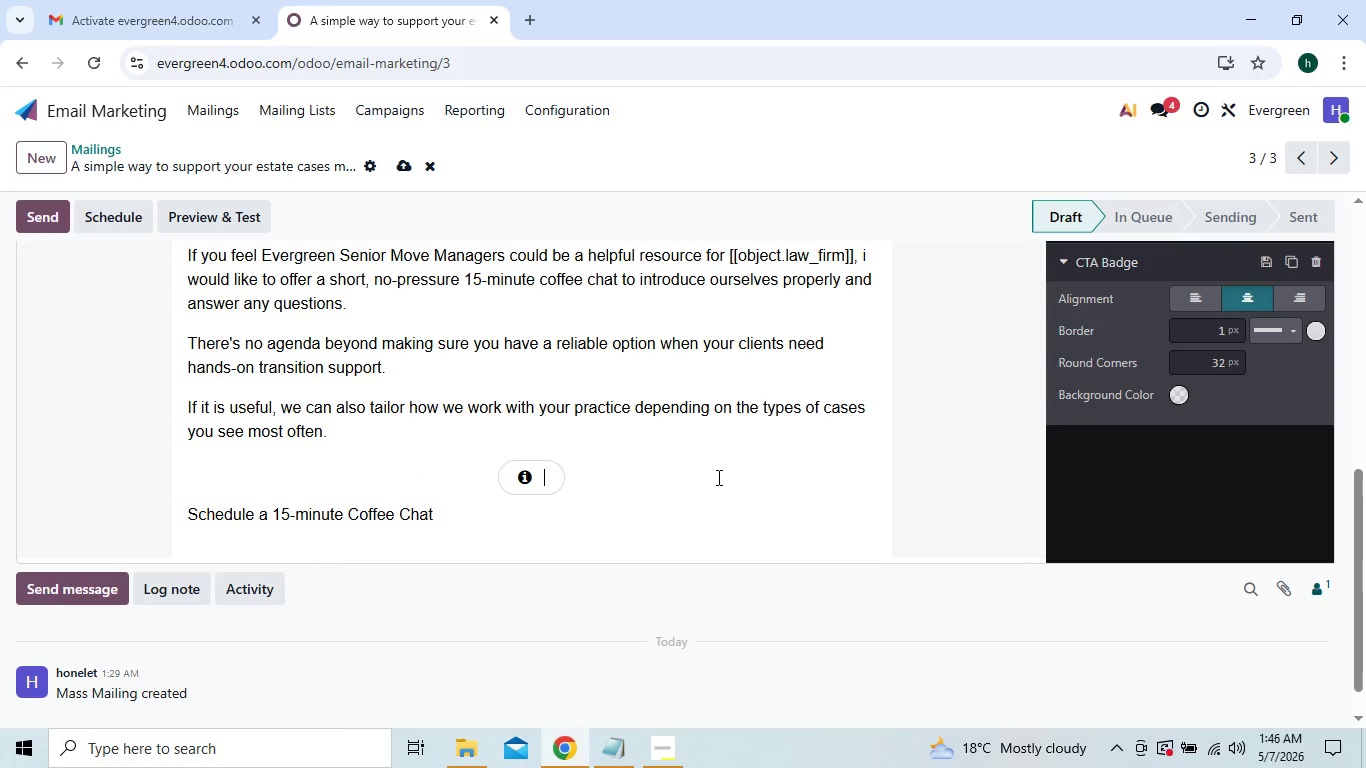 
key(Backspace)
 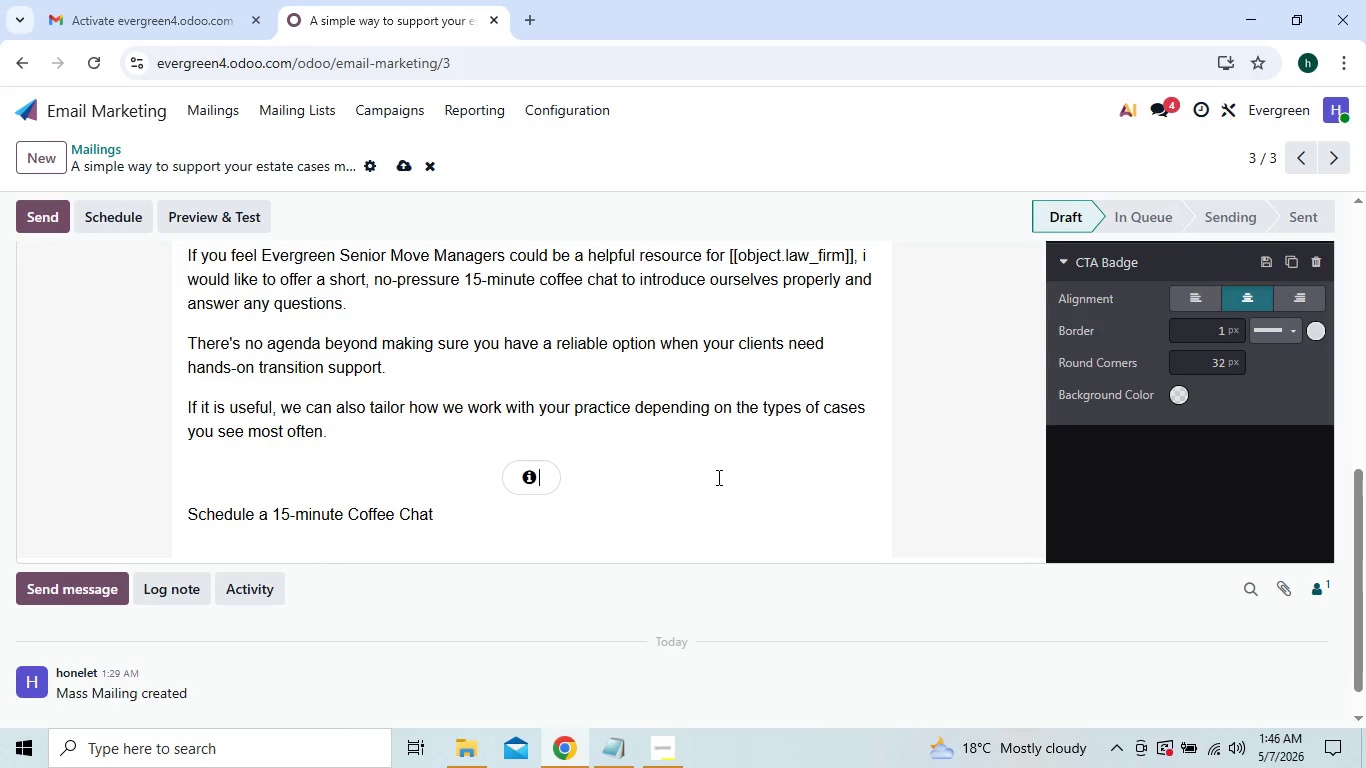 
key(Backspace)
 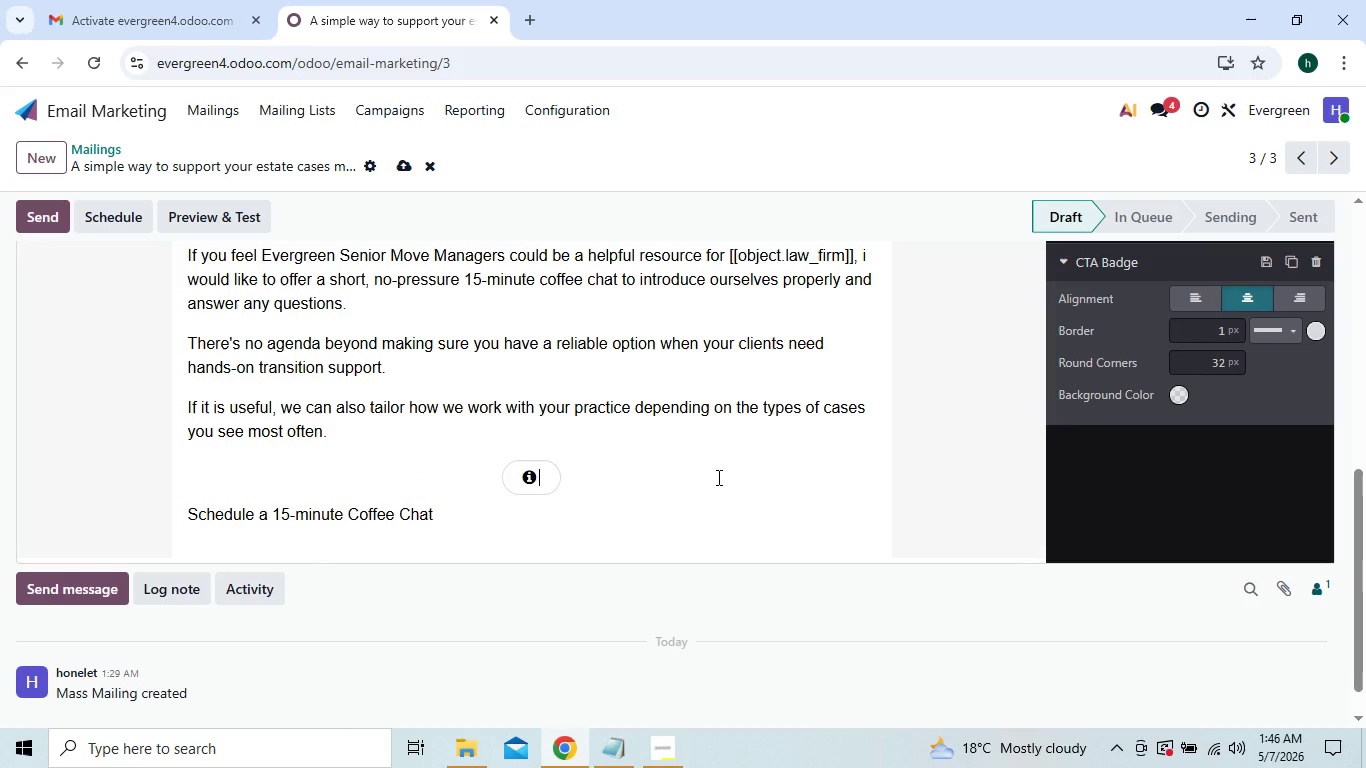 
key(Backspace)
 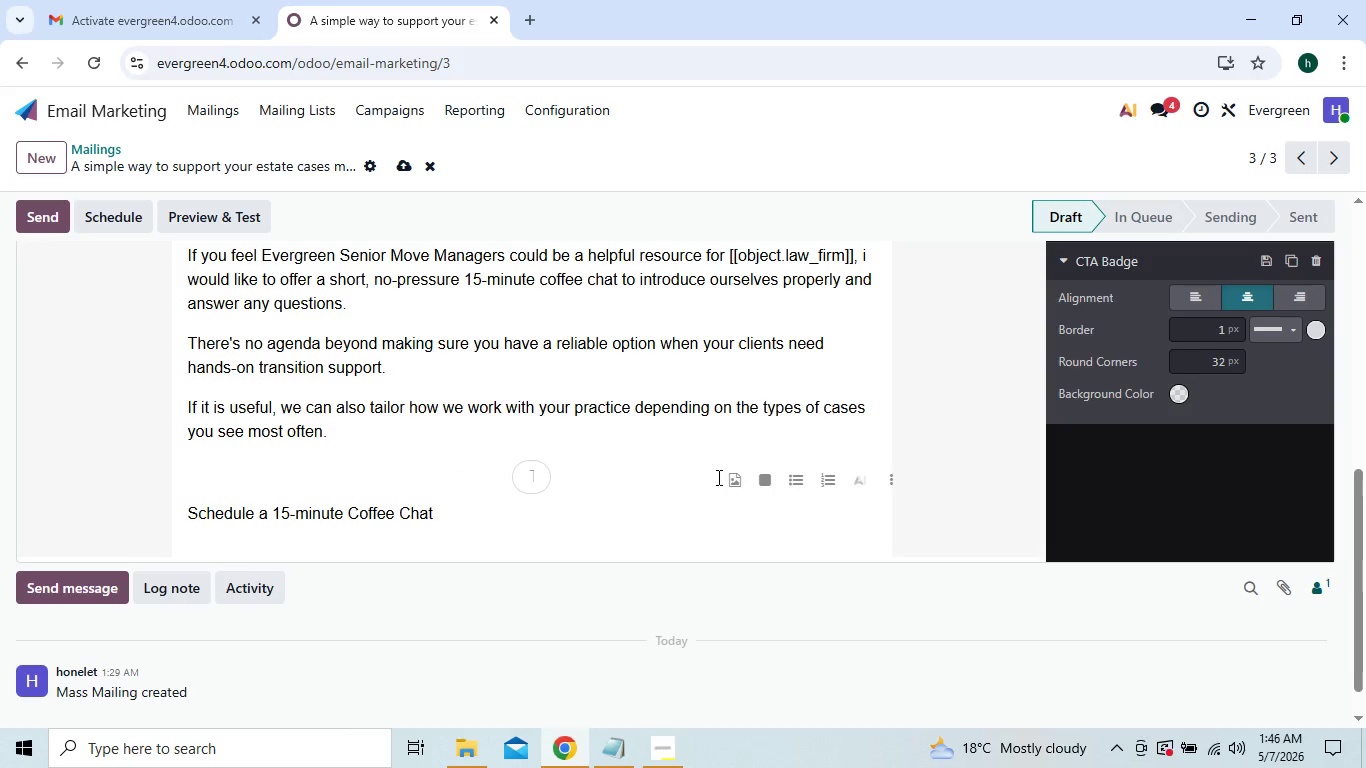 
key(Control+ControlLeft)
 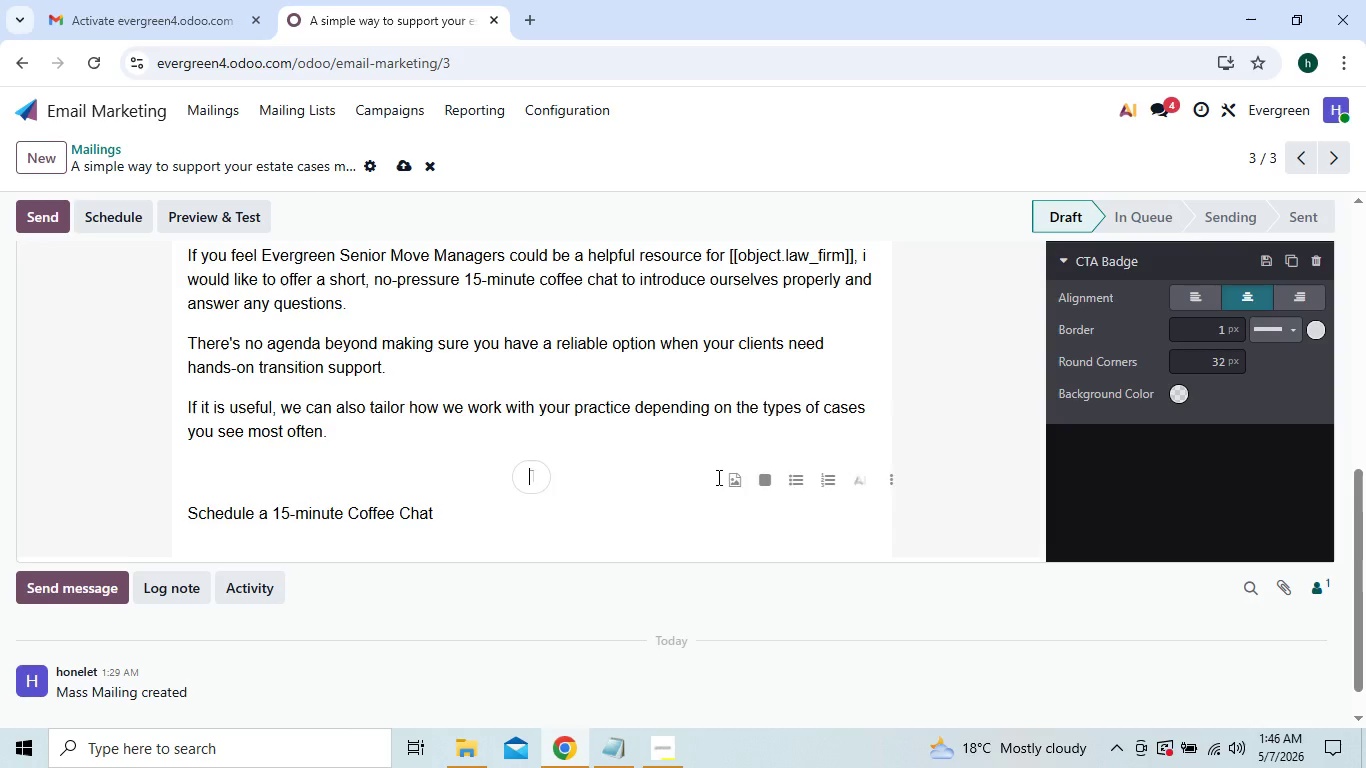 
key(Control+V)
 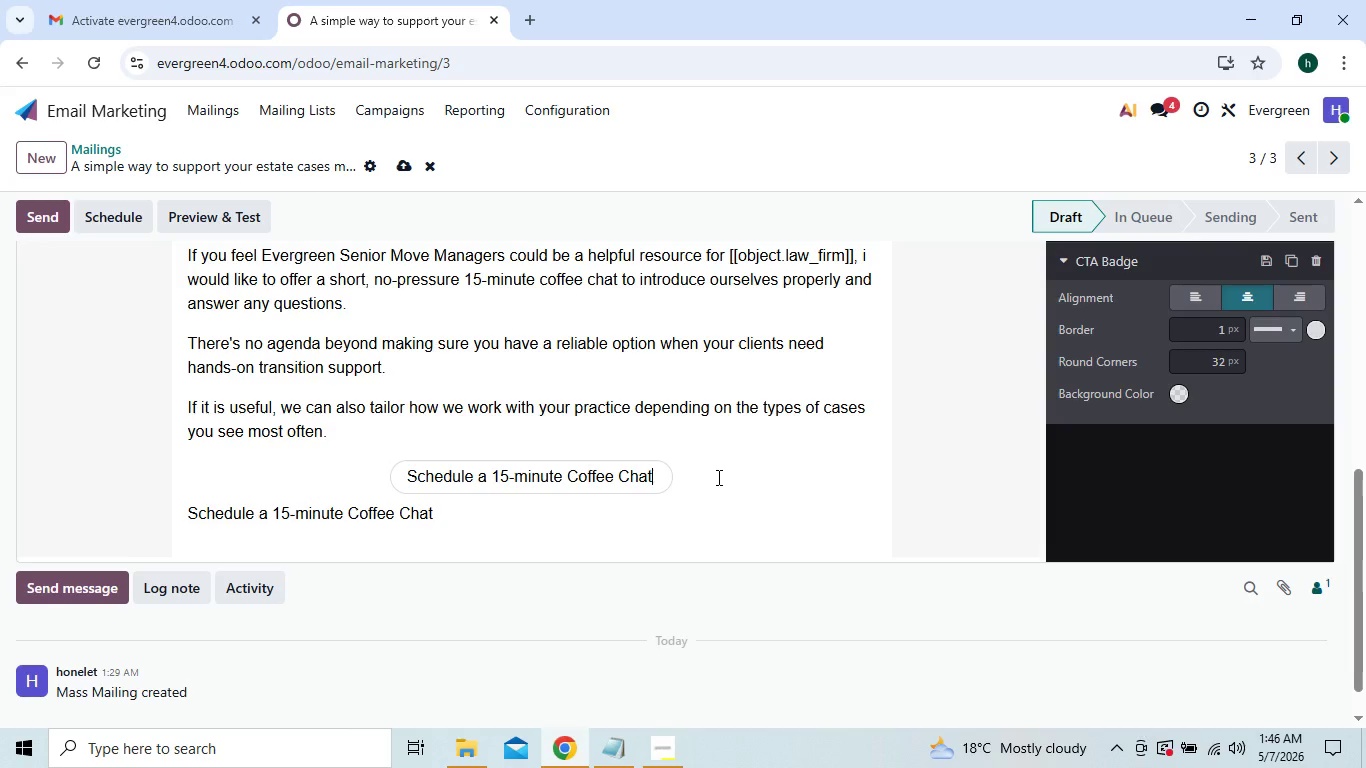 
wait(8.25)
 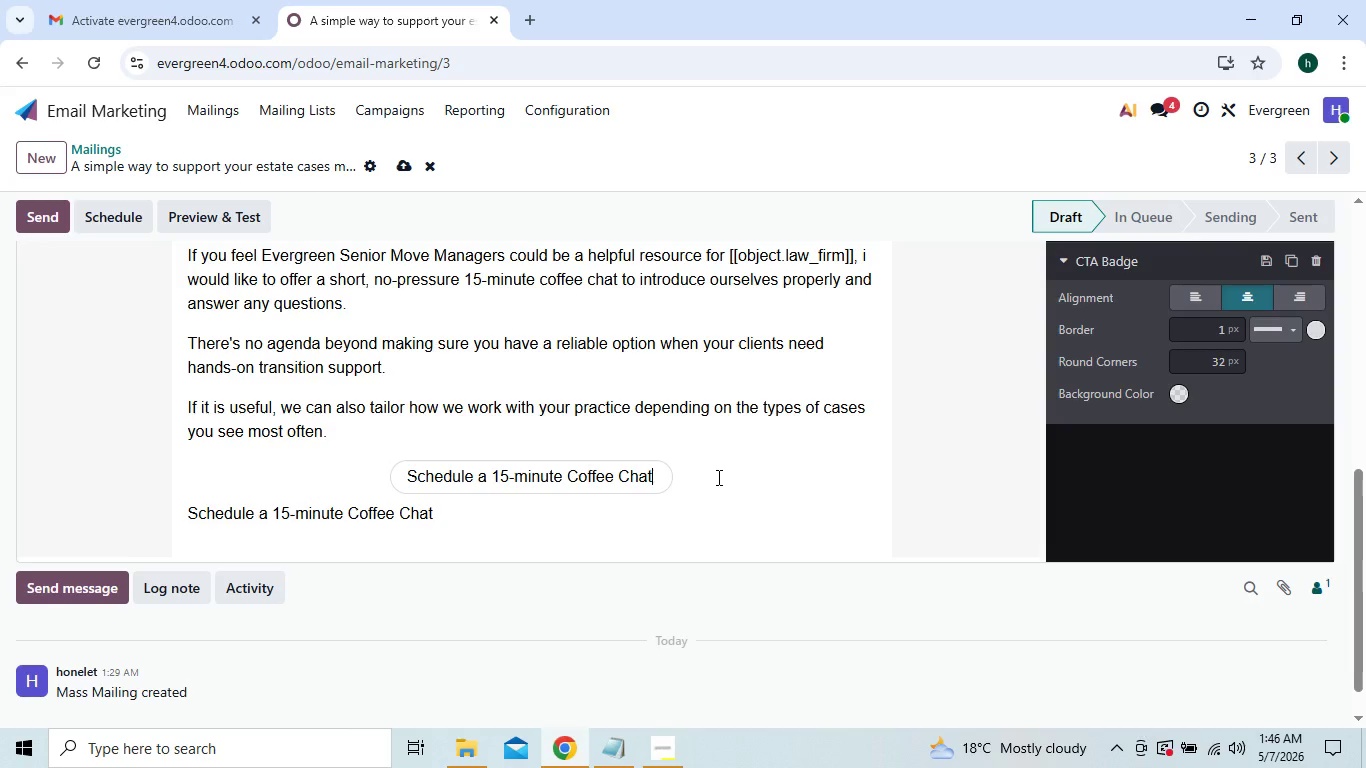 
left_click([471, 520])
 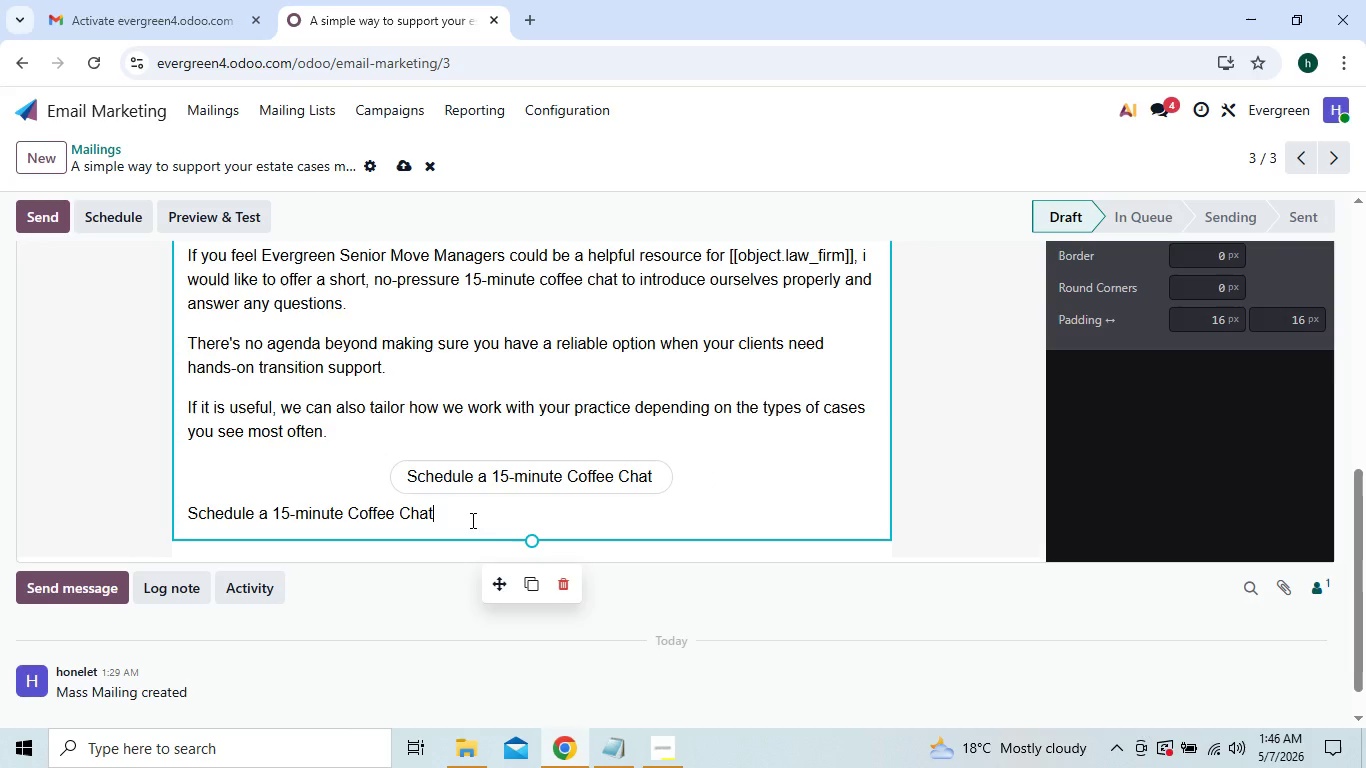 
hold_key(key=Backspace, duration=1.31)
 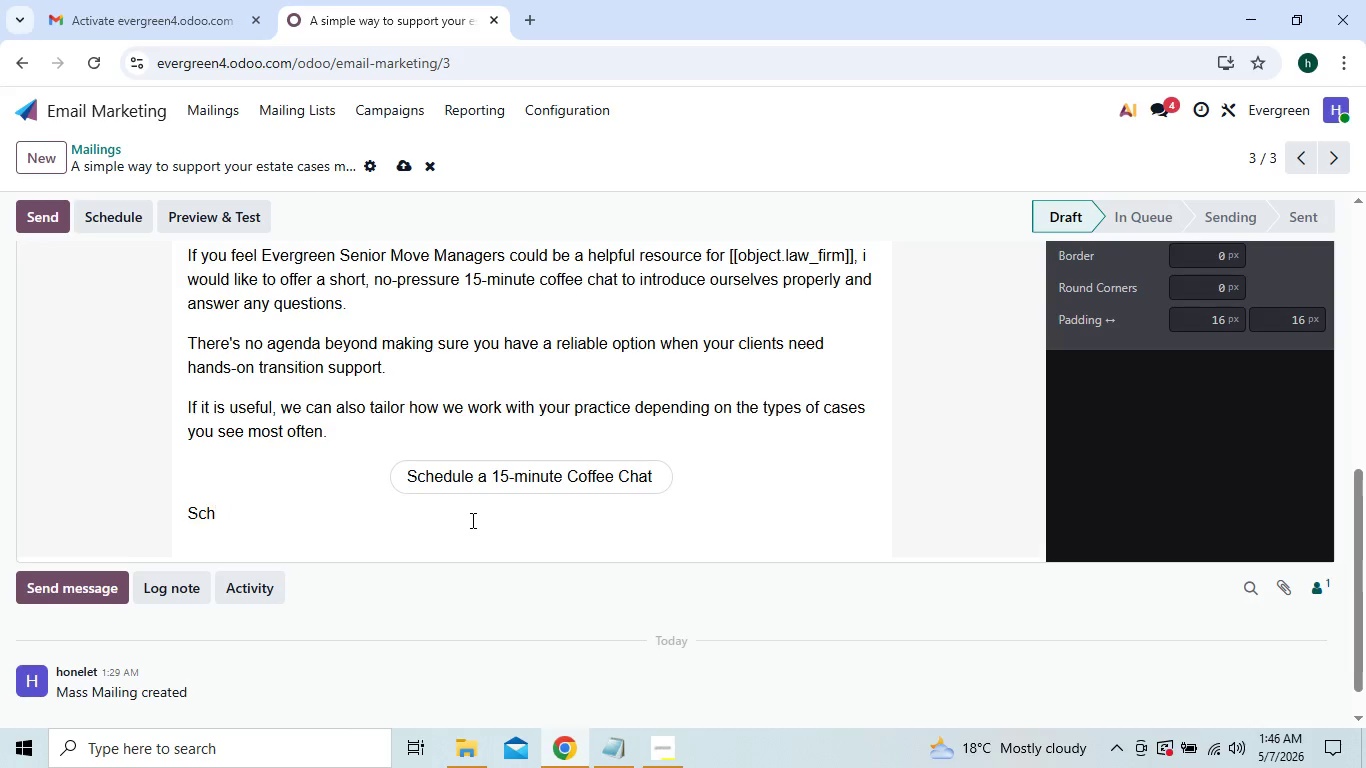 
key(Backspace)
 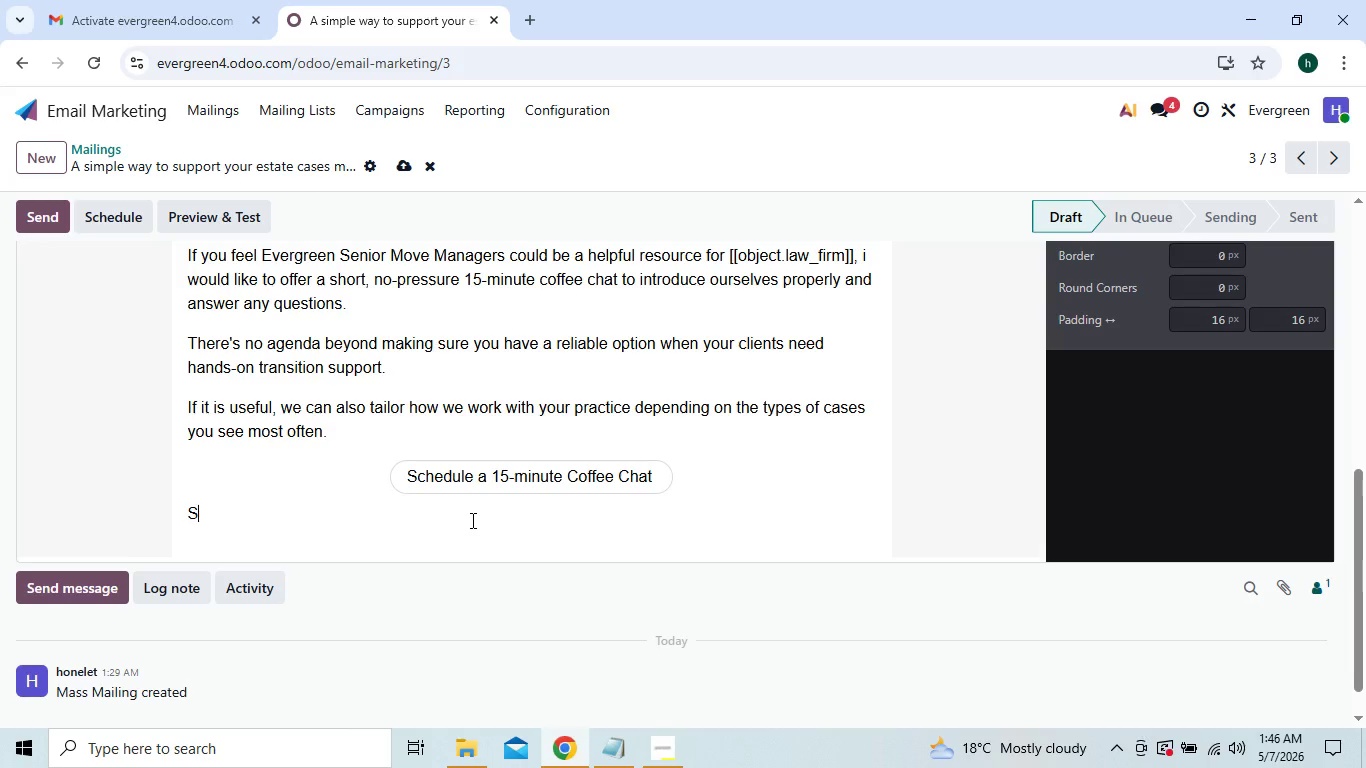 
key(Backspace)
 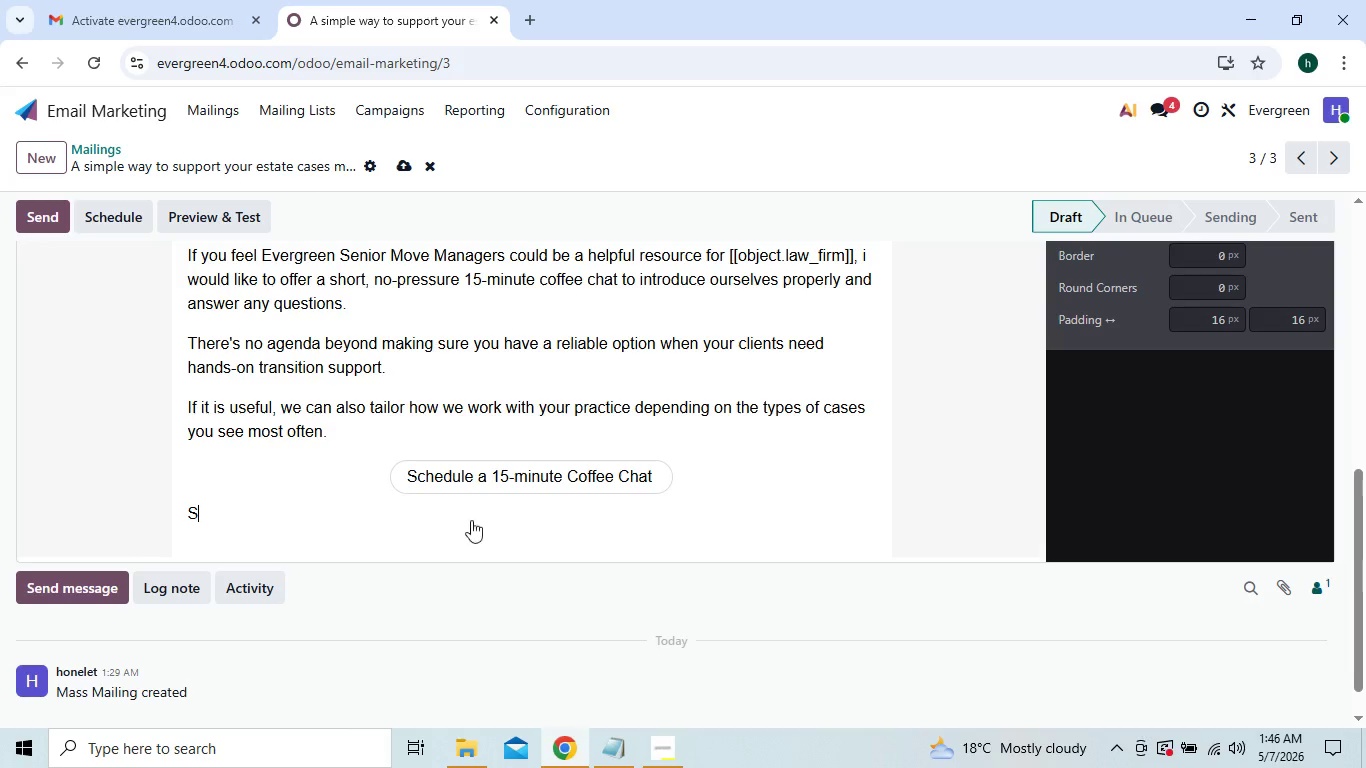 
key(Backspace)
 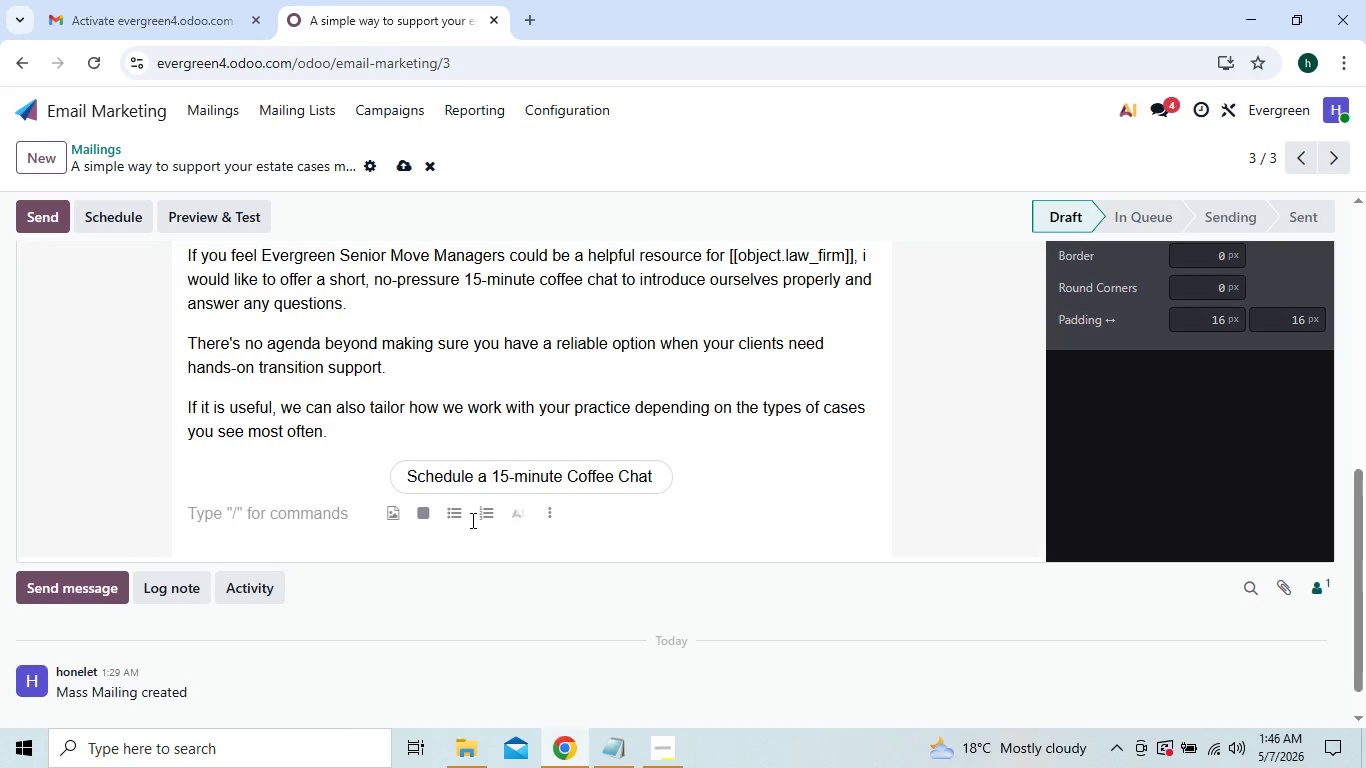 
key(Backspace)
 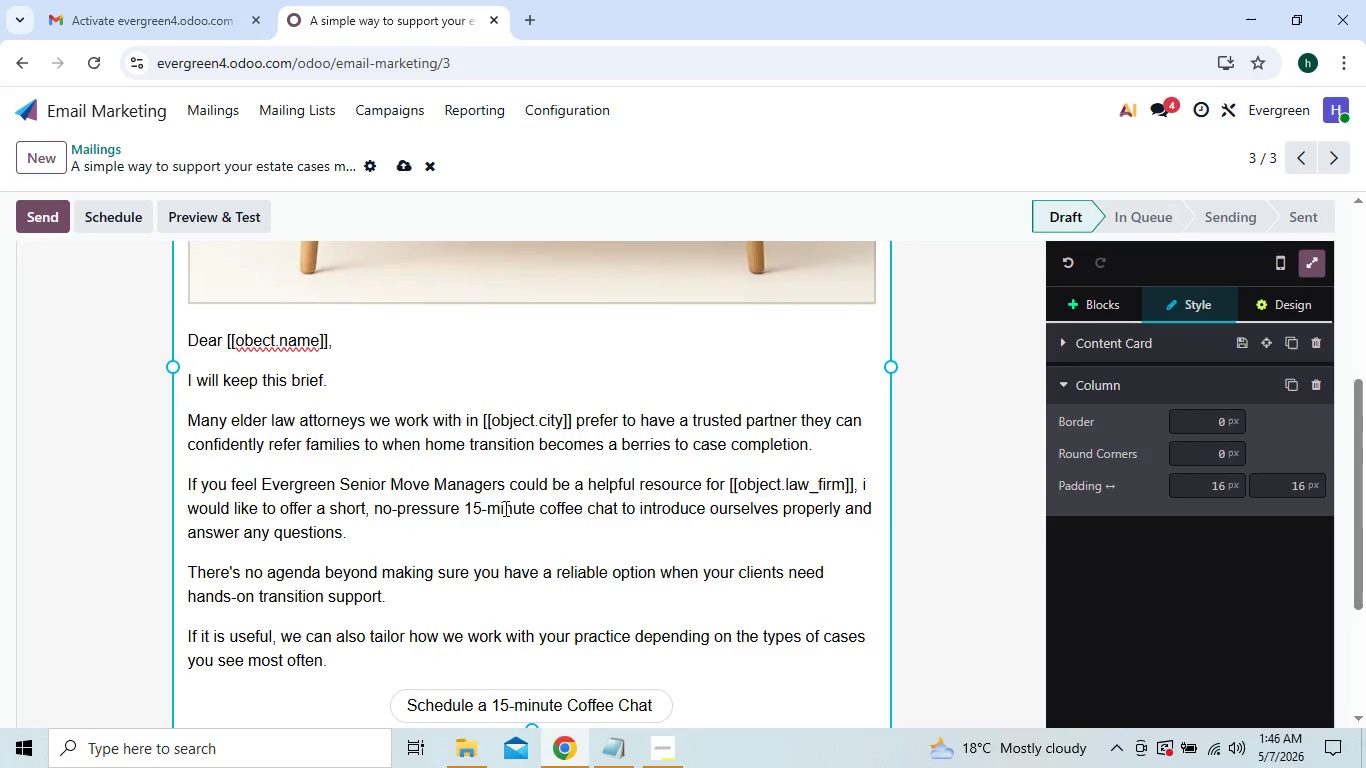 
wait(19.77)
 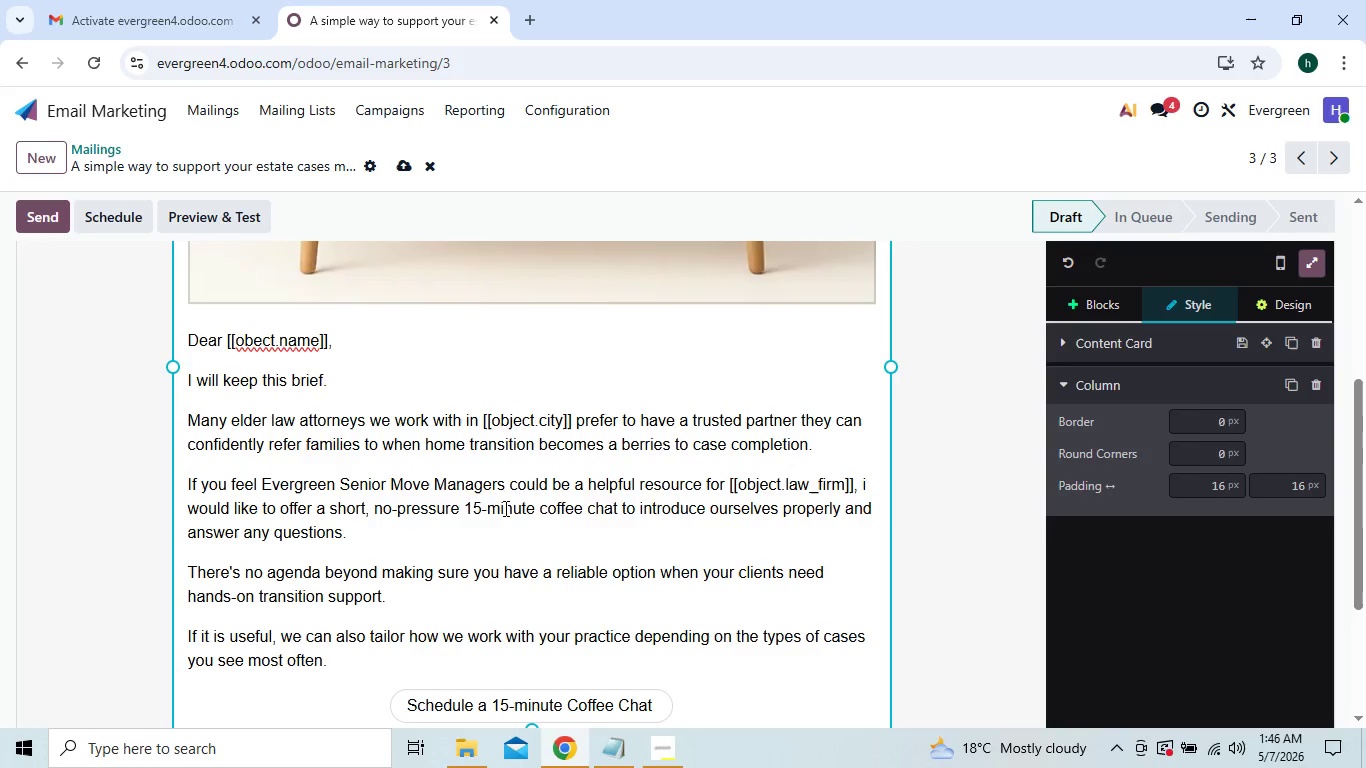 
left_click([186, 539])
 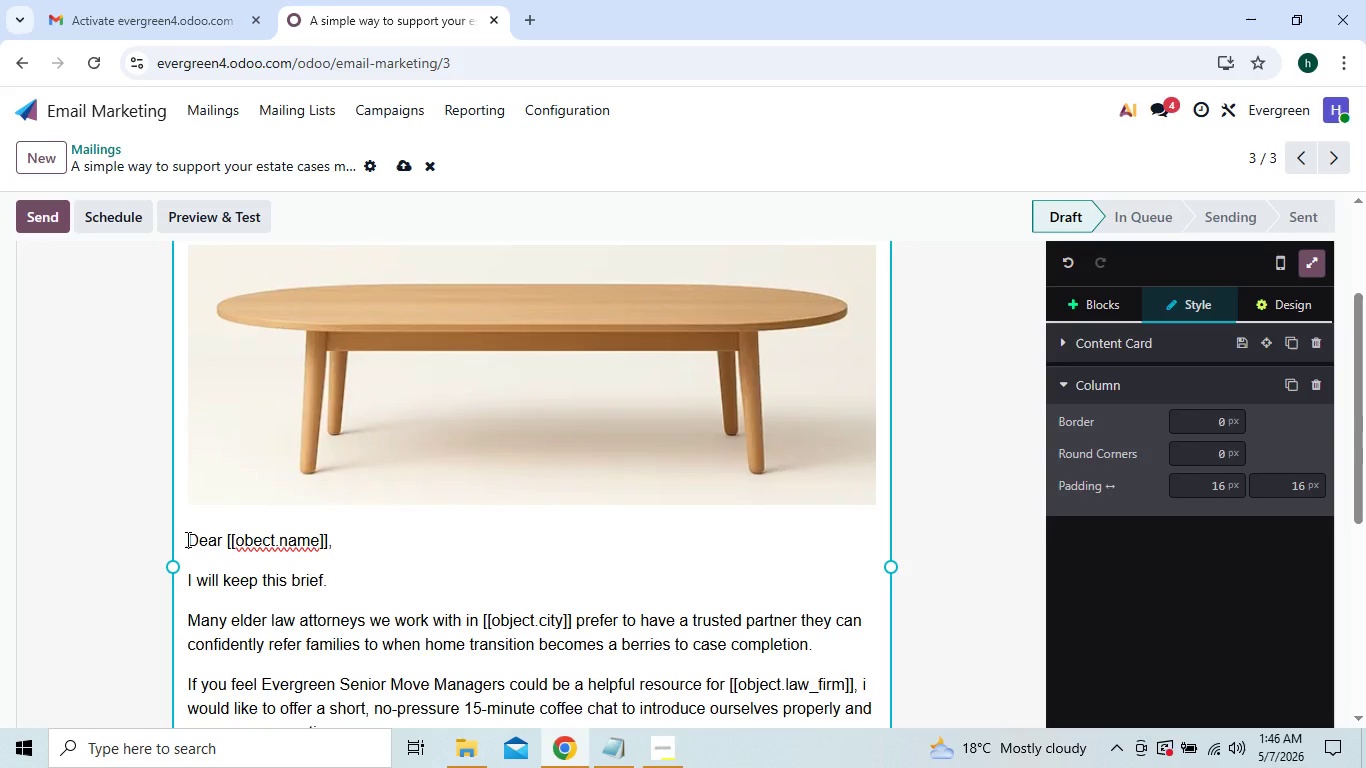 
key(Backspace)
 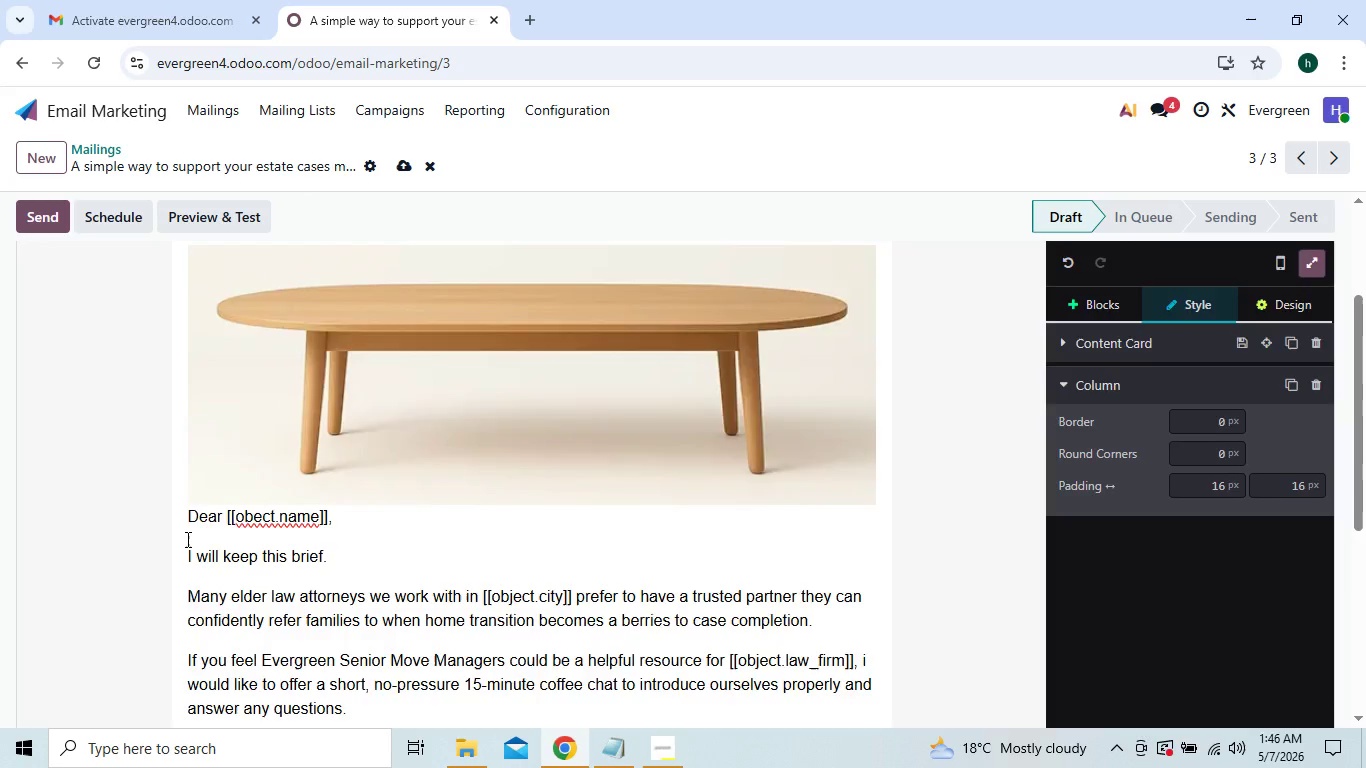 
key(Backspace)
 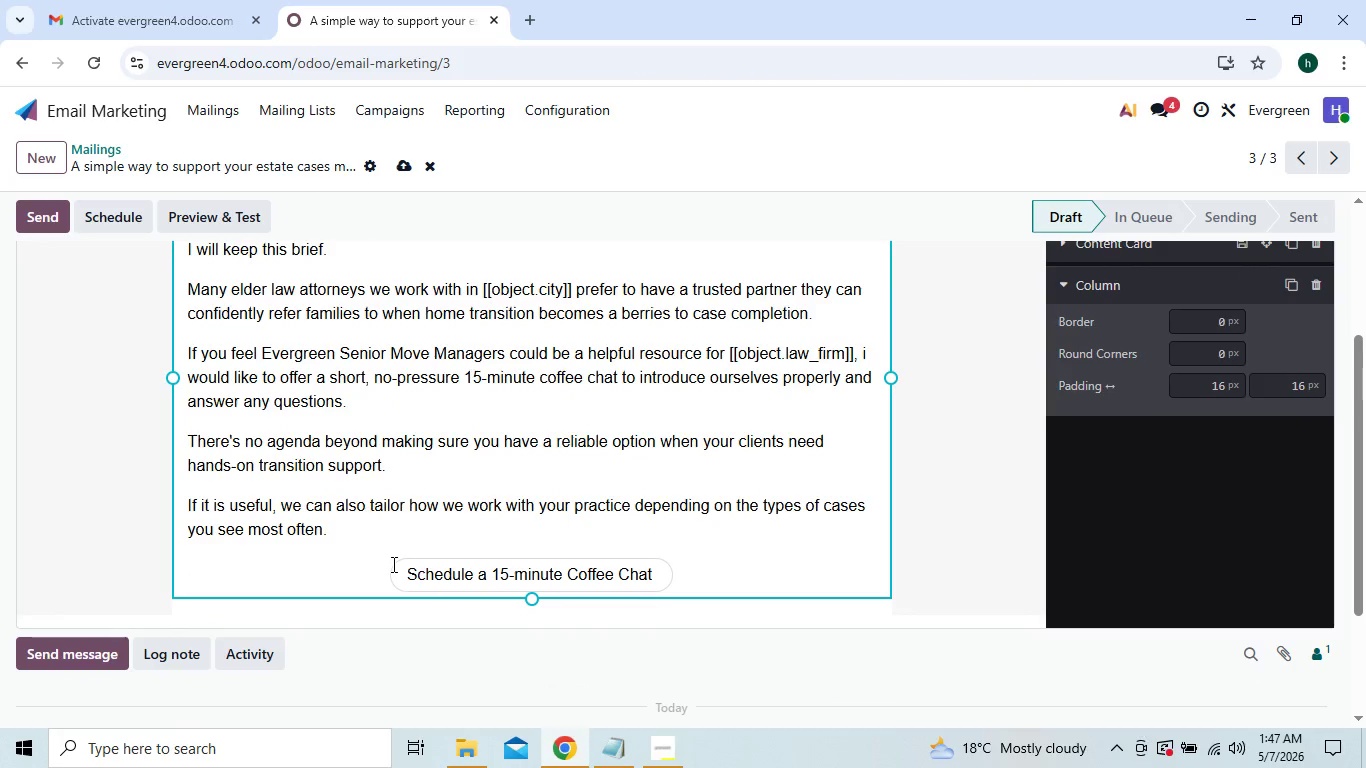 
wait(6.97)
 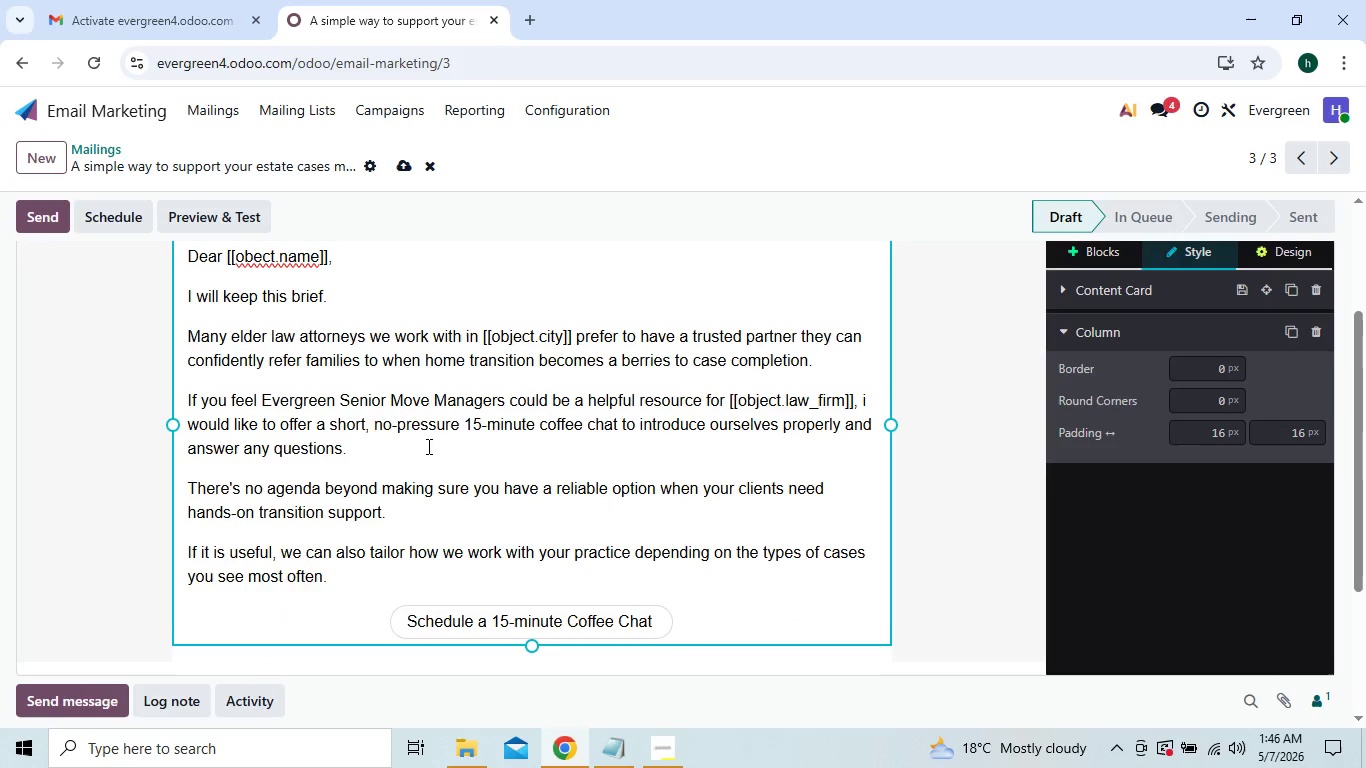 
left_click([700, 575])
 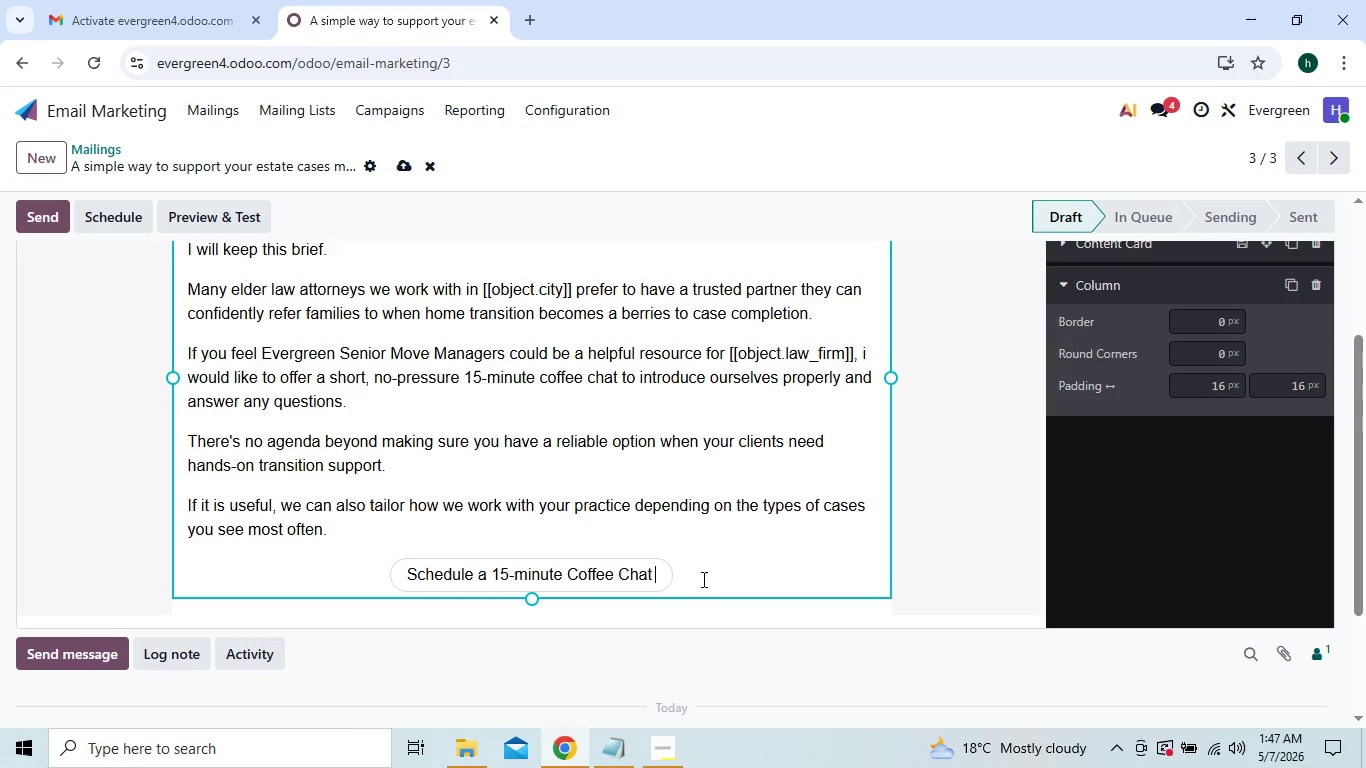 
left_click([702, 579])
 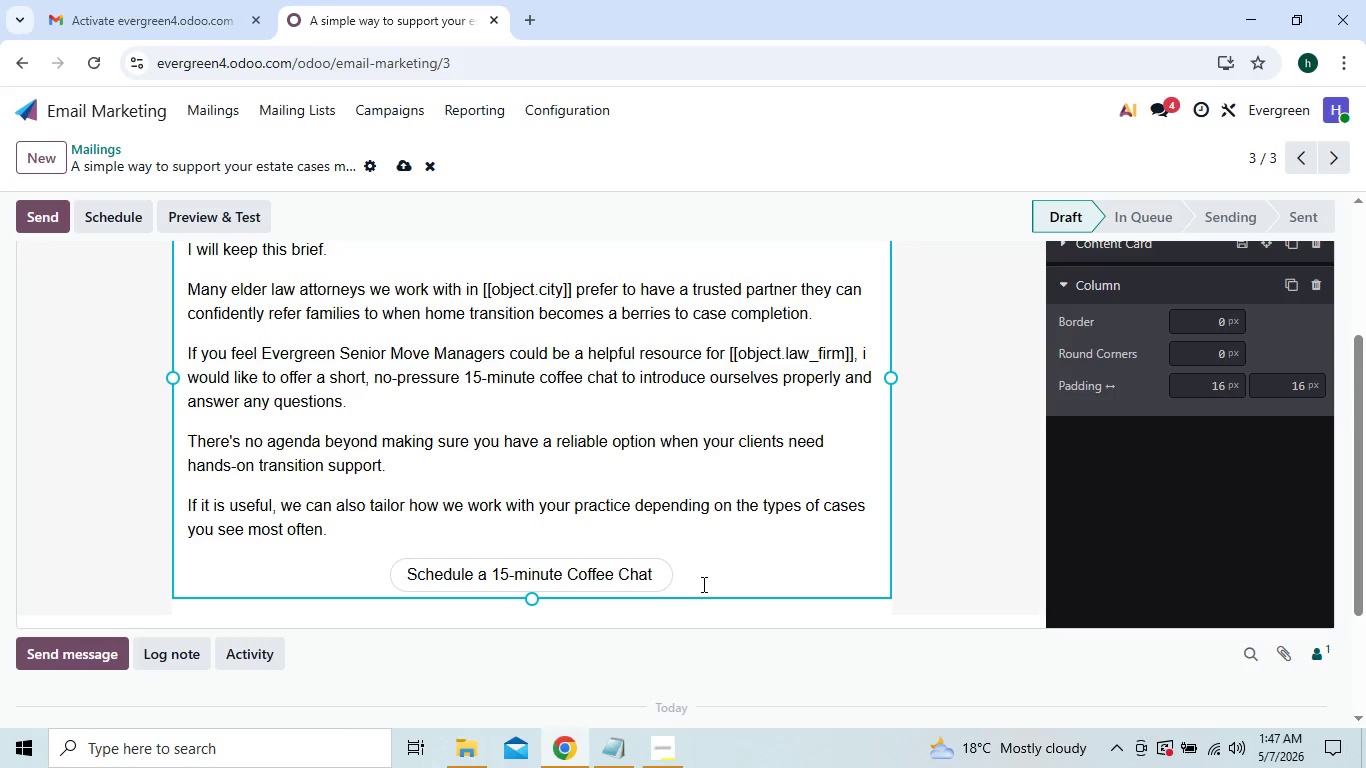 
left_click([702, 584])
 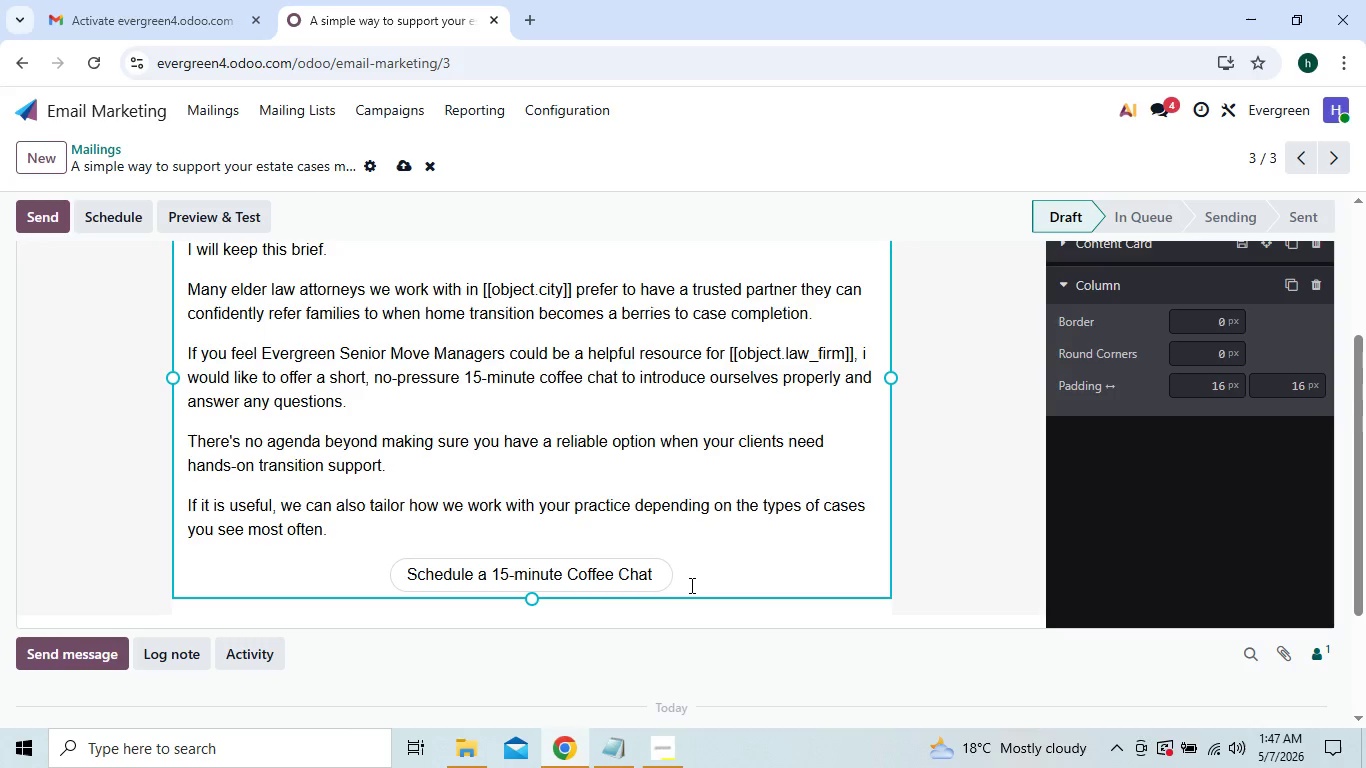 
key(Enter)
 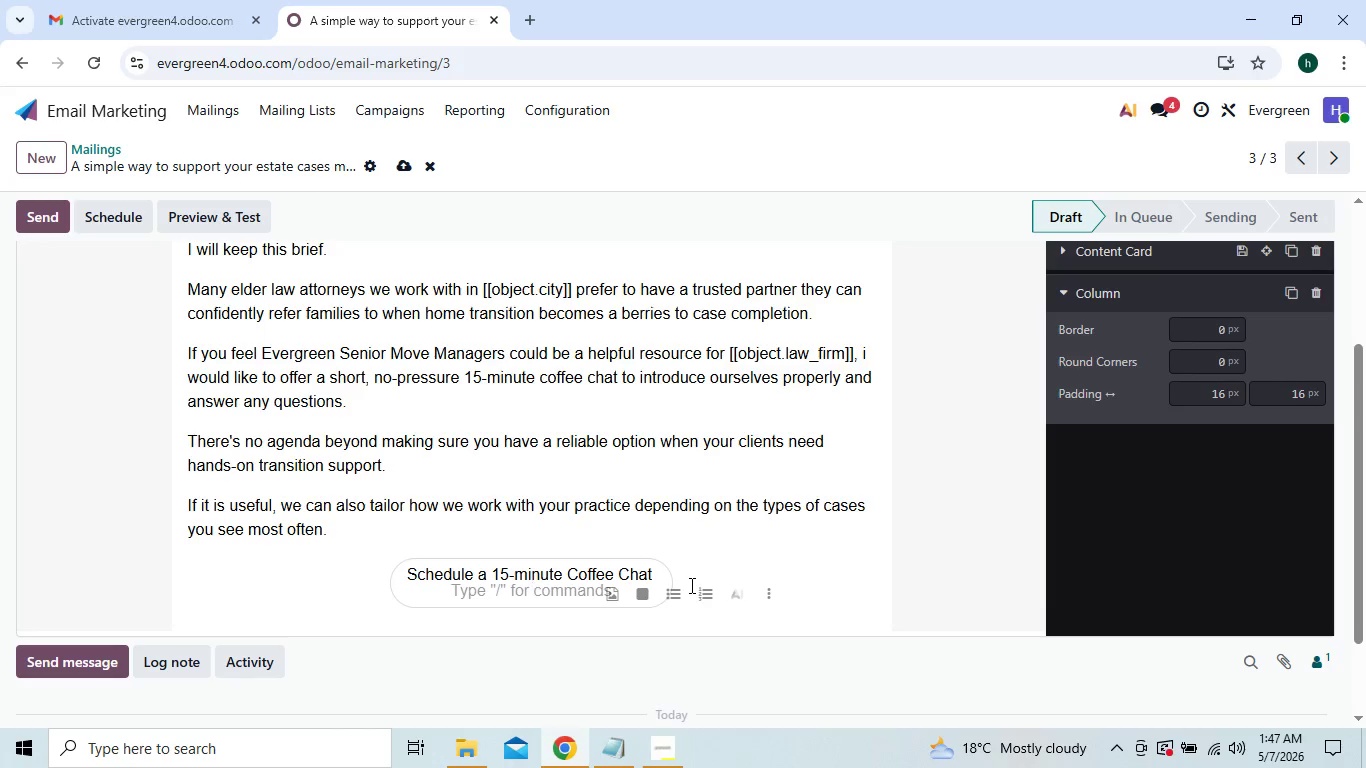 
key(Backspace)
 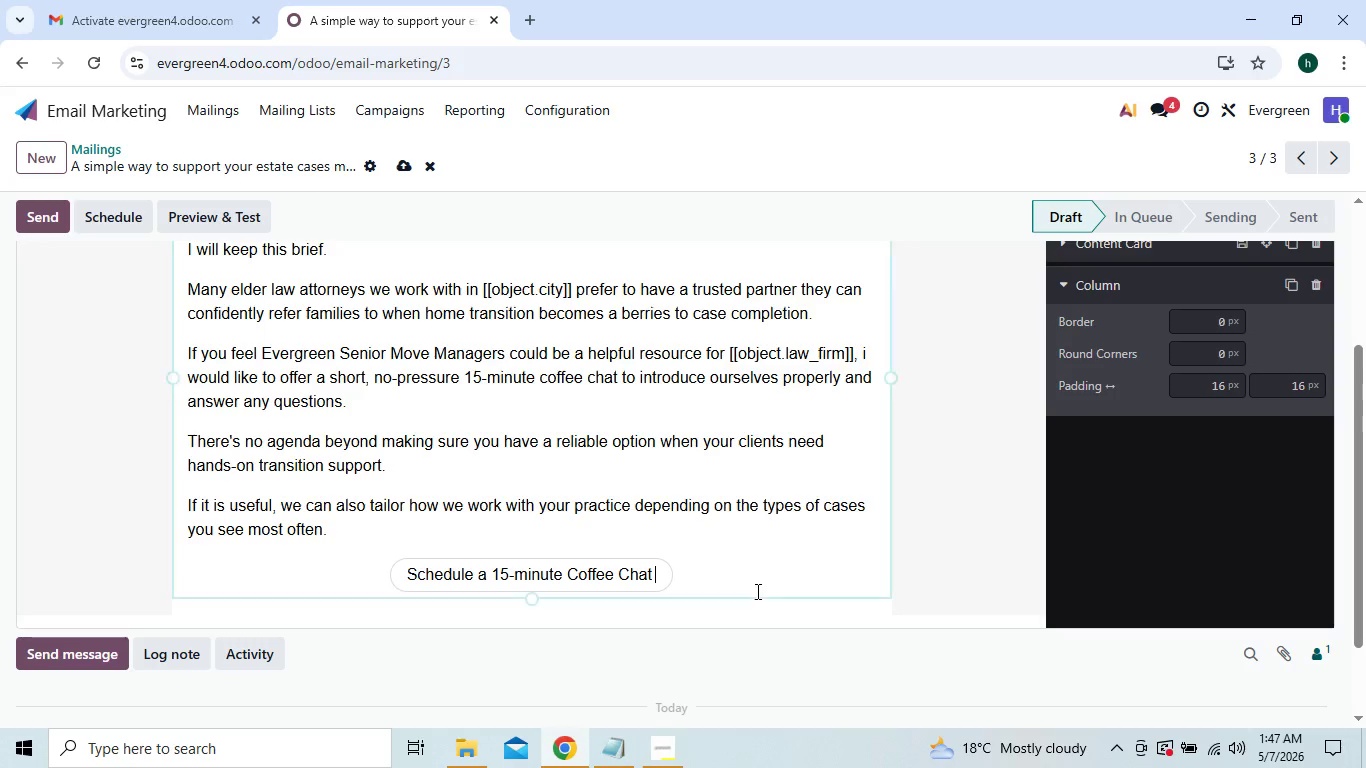 
double_click([756, 591])
 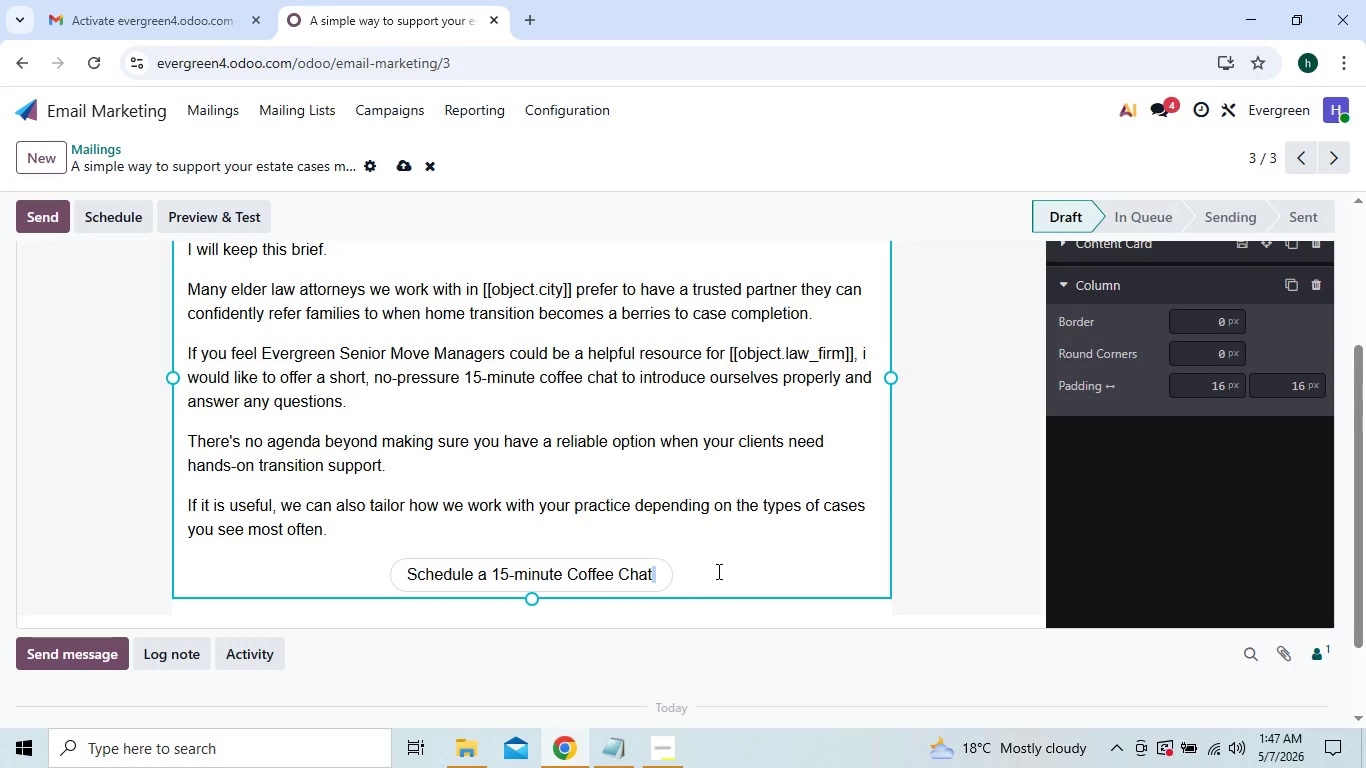 
left_click([717, 571])
 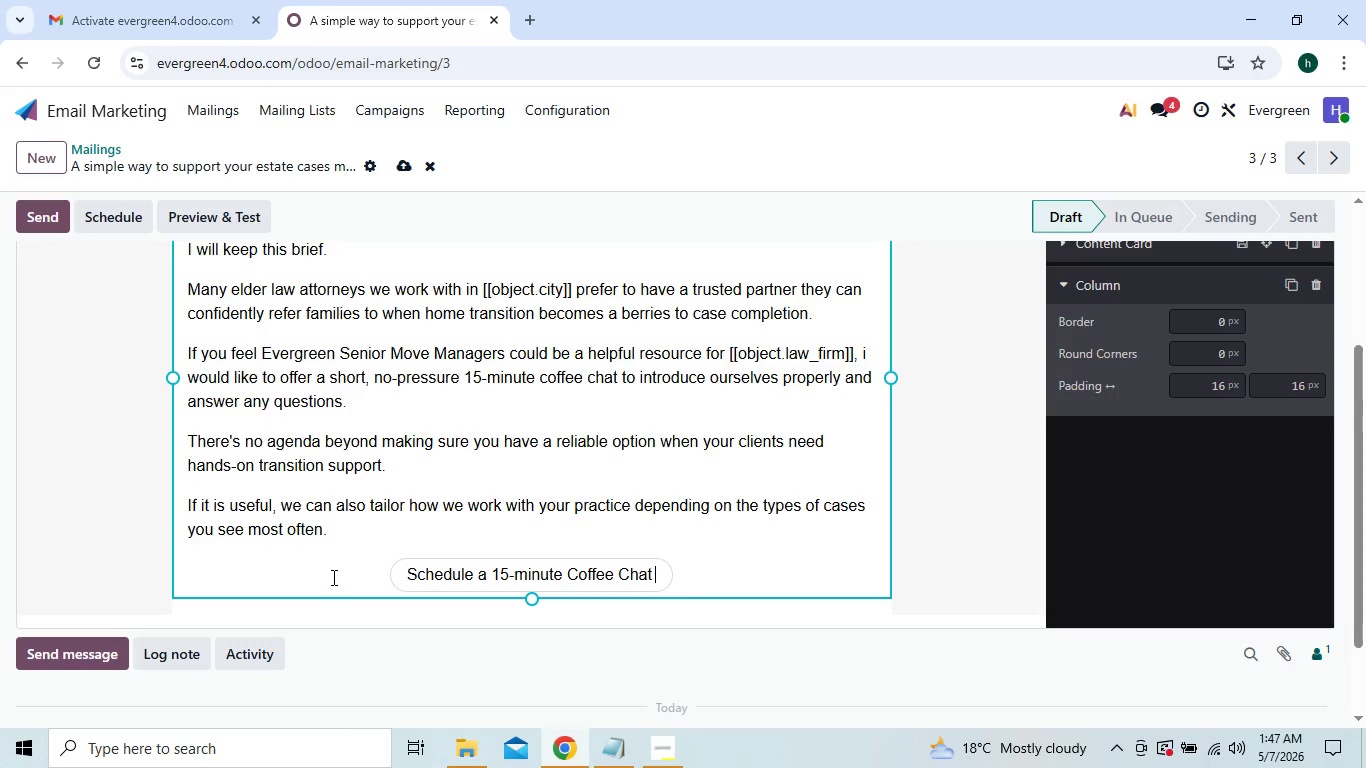 
left_click([332, 577])
 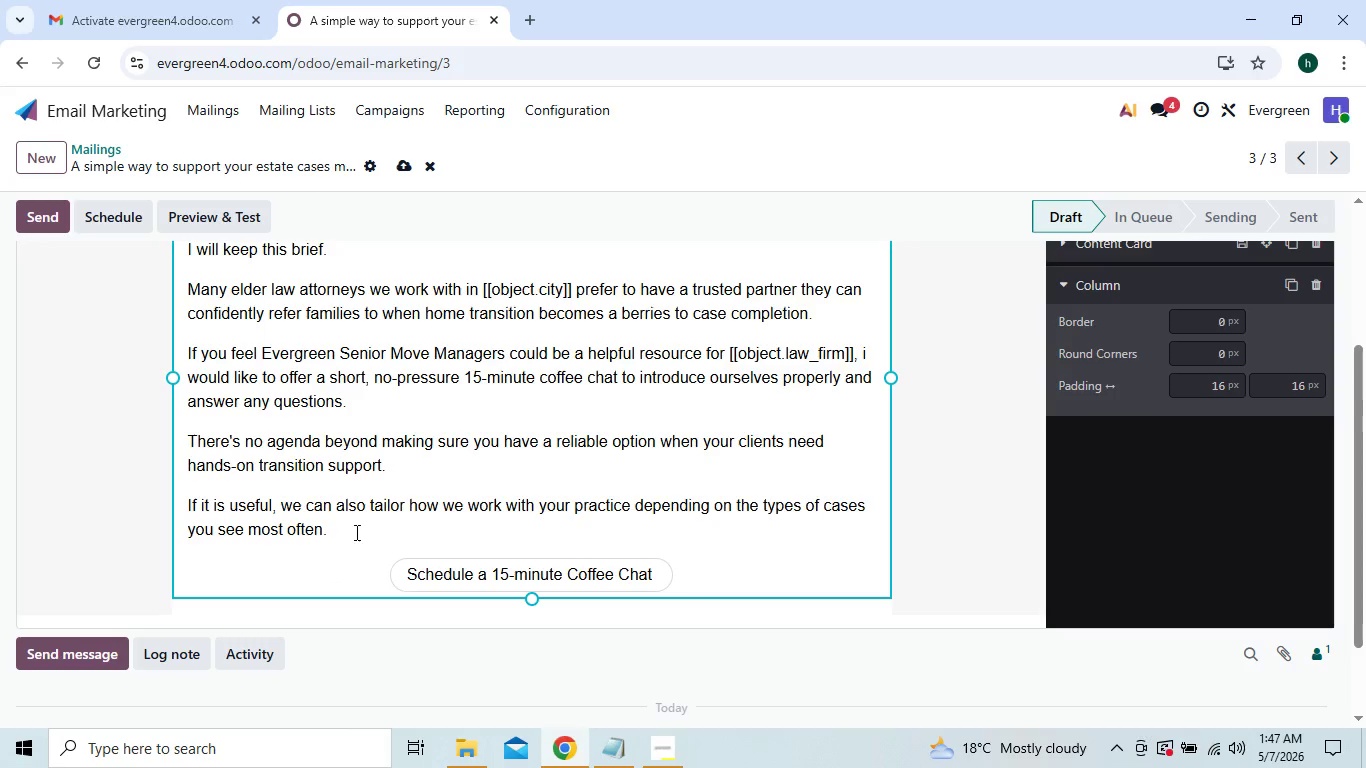 
left_click([356, 531])
 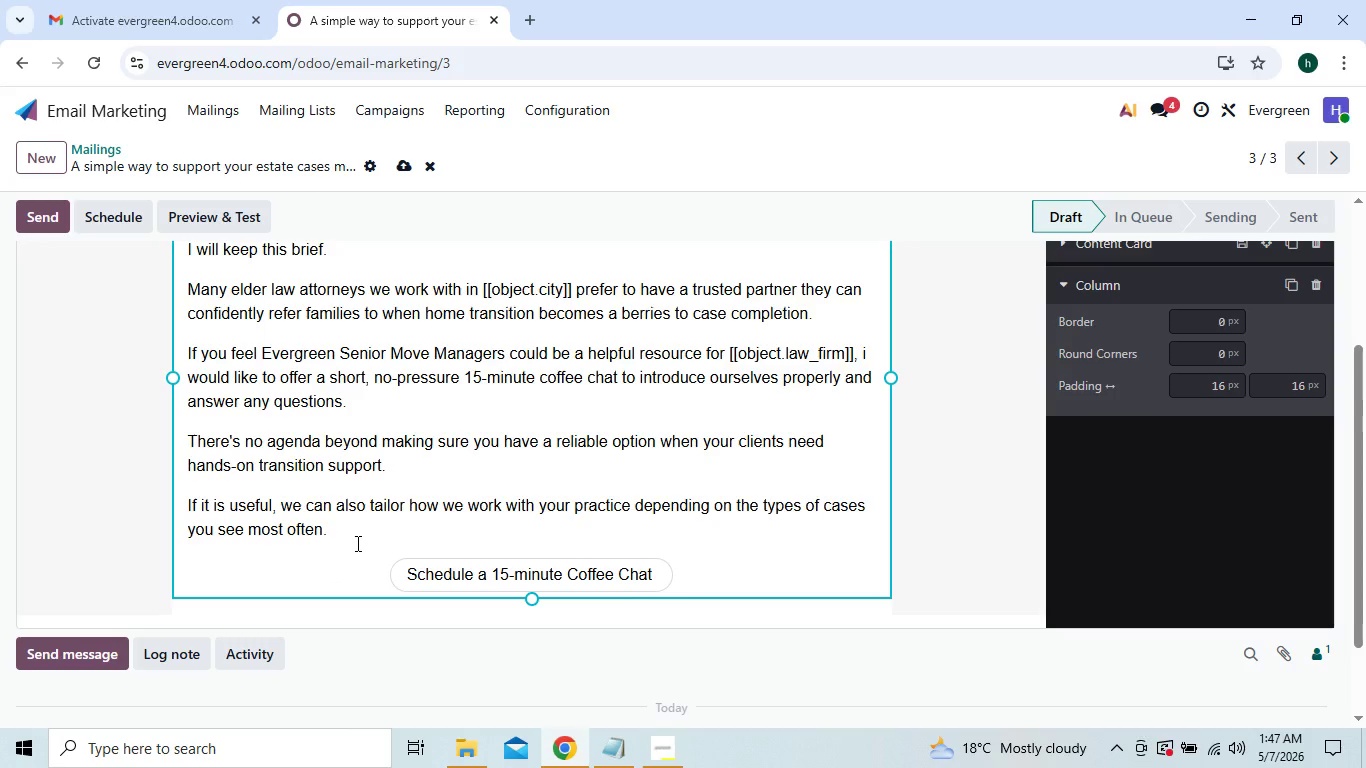 
left_click([356, 543])
 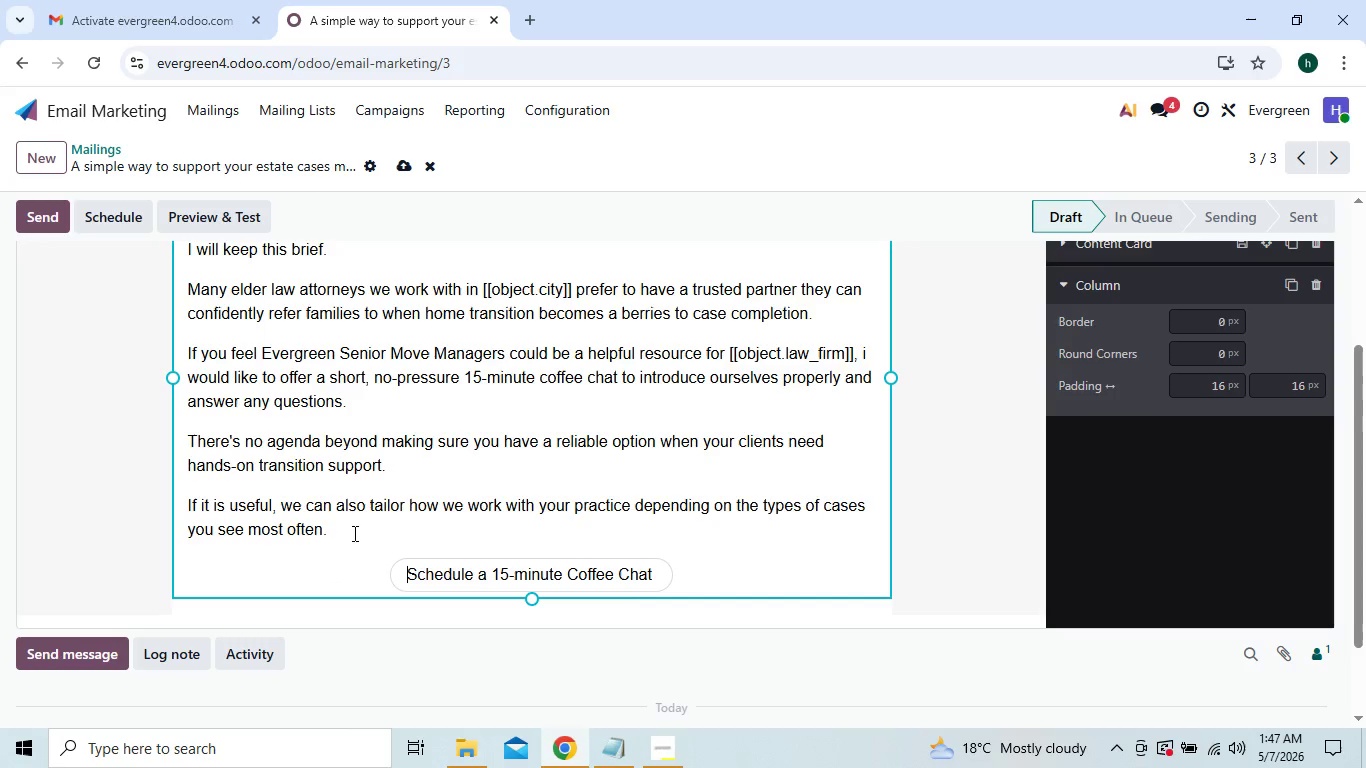 
left_click([353, 525])
 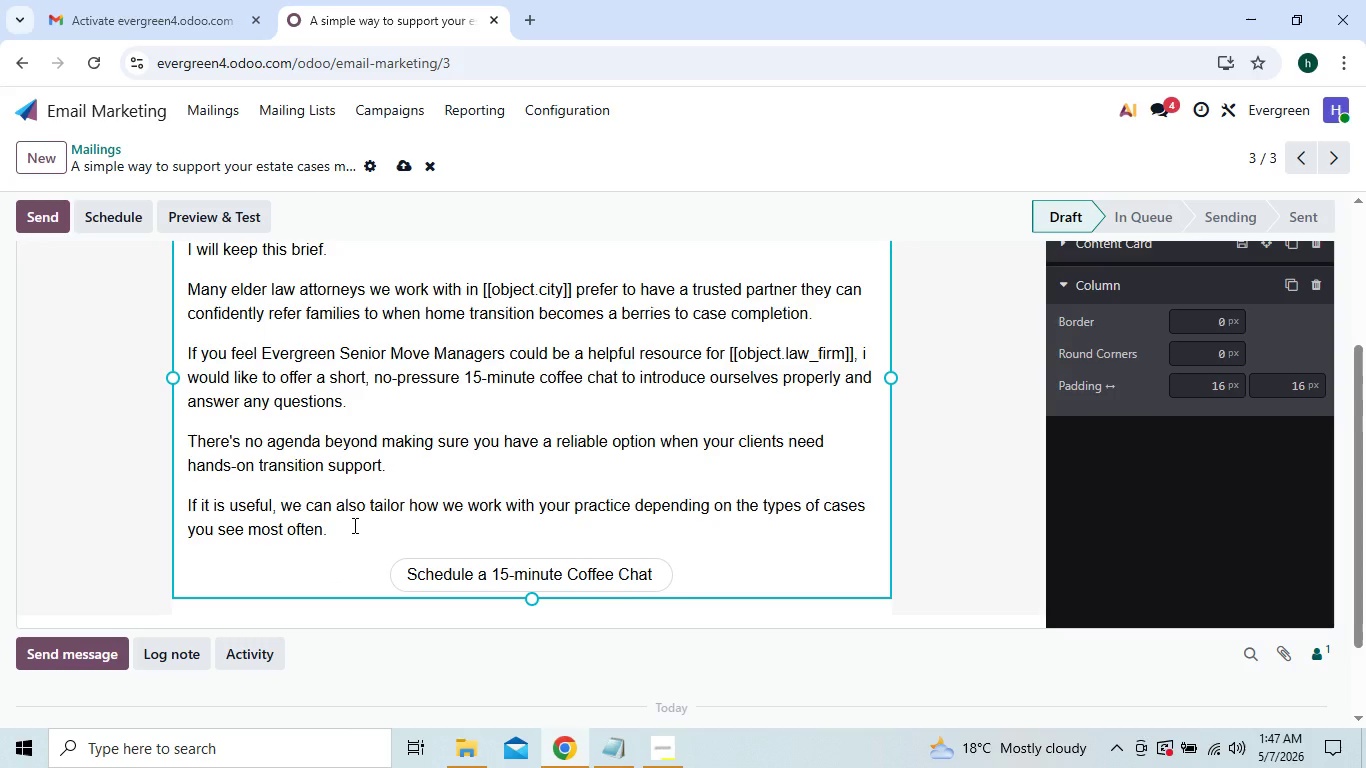 
key(Enter)
 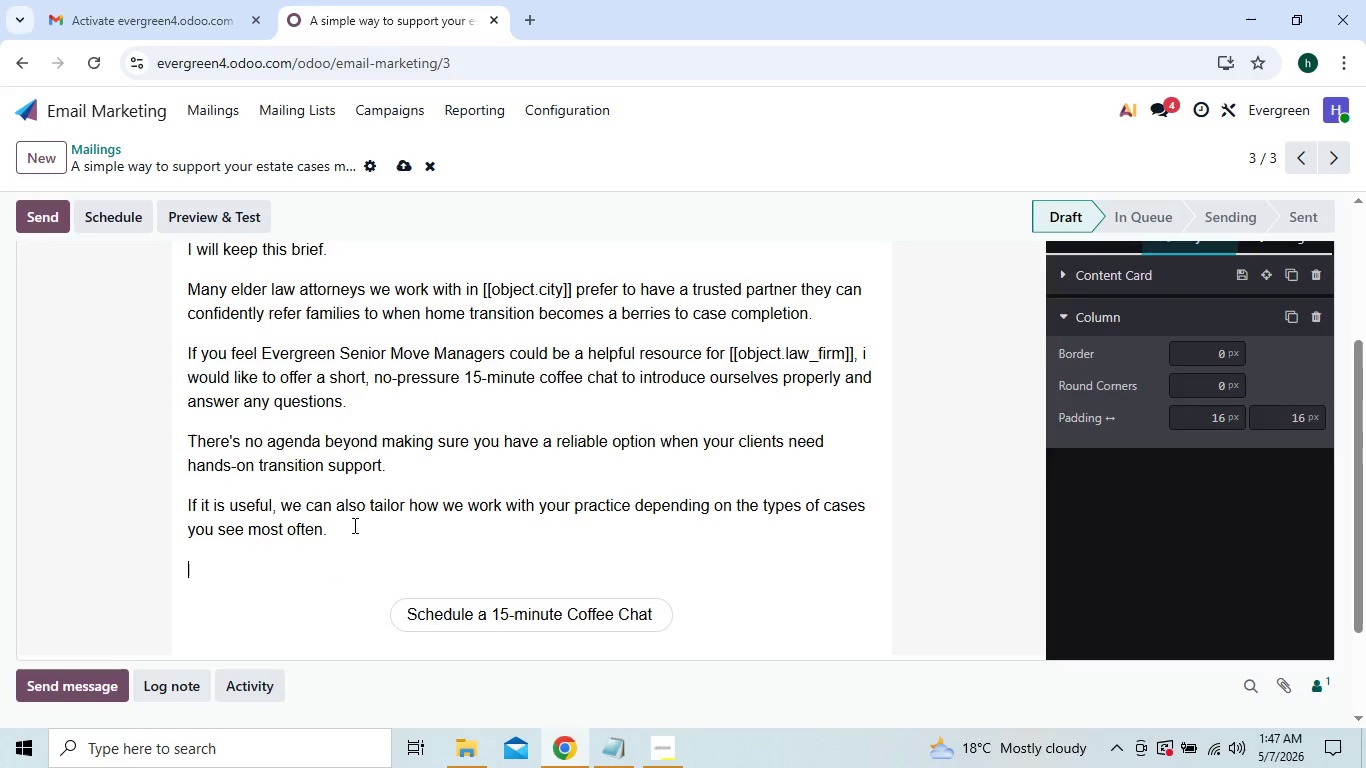 
key(Enter)
 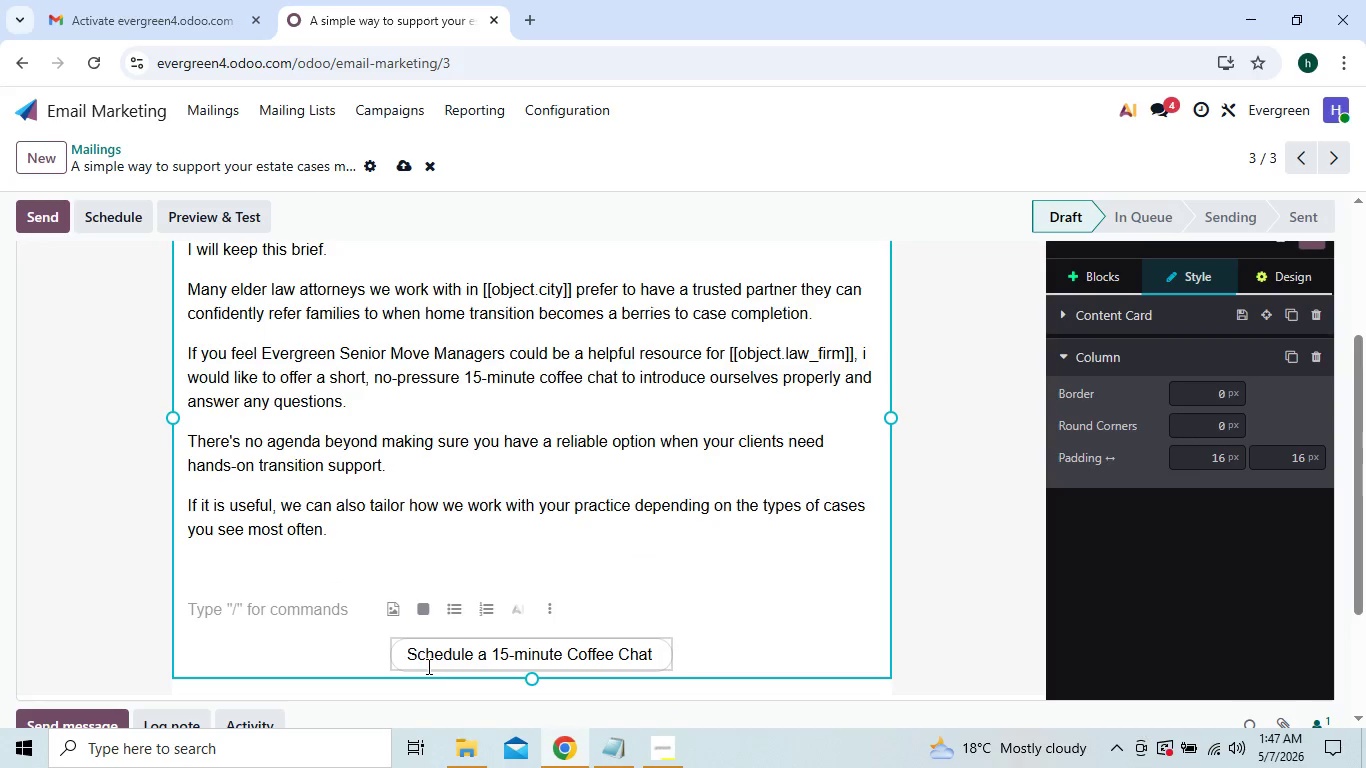 
left_click([383, 656])
 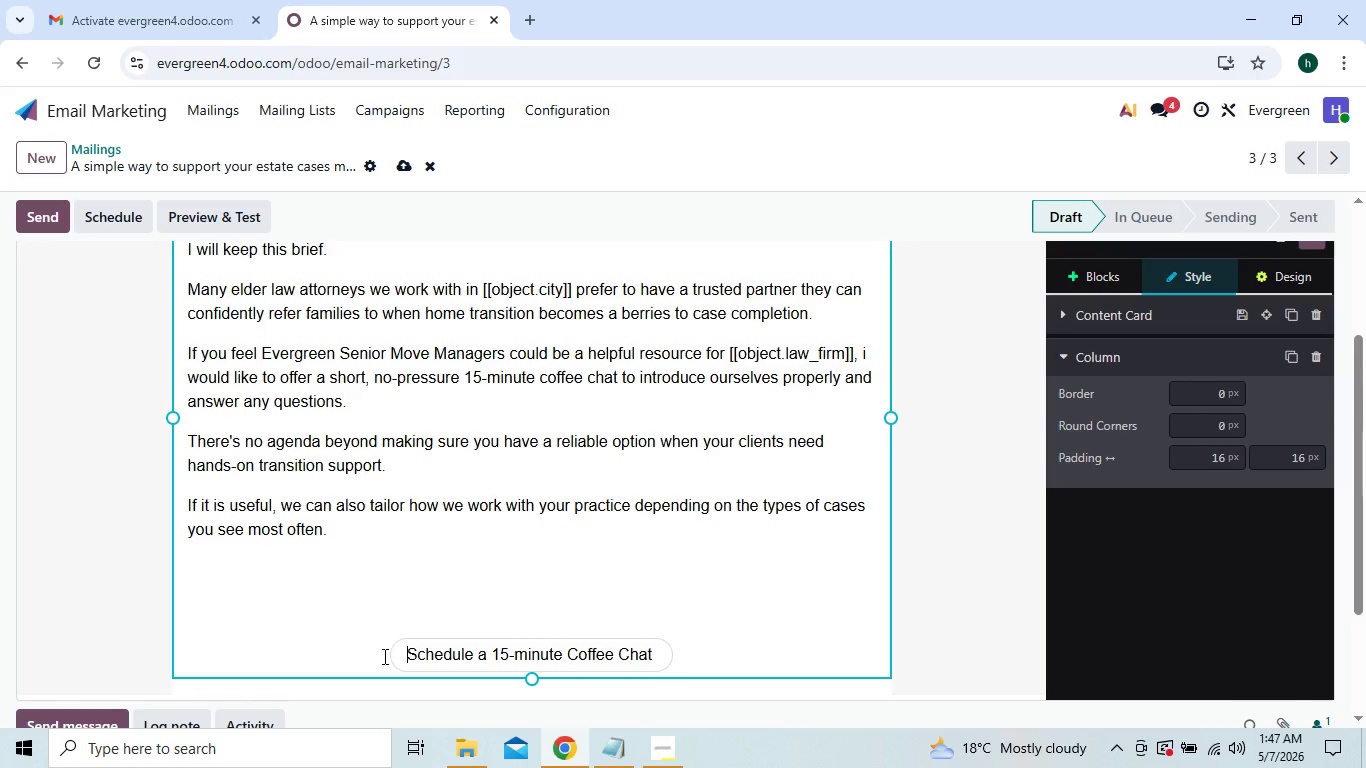 
key(Backspace)
 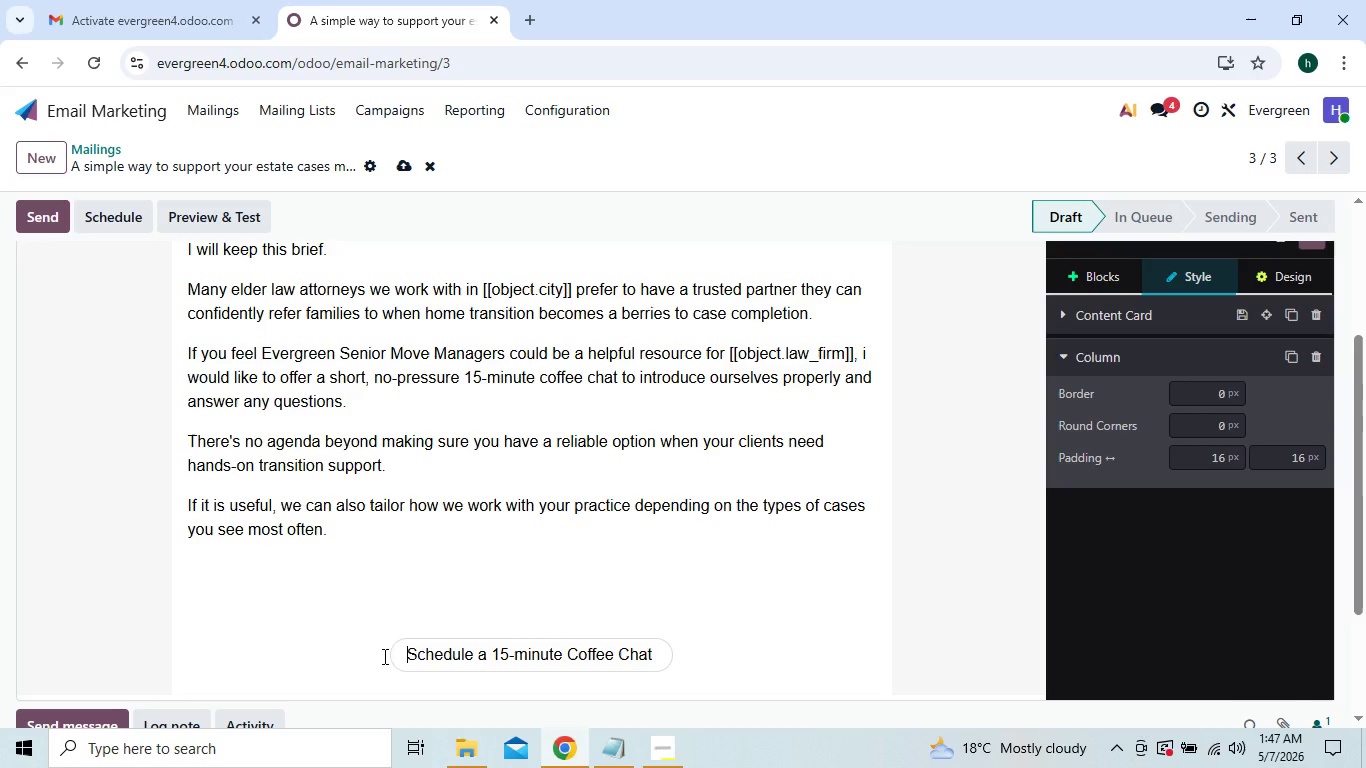 
key(Backspace)
 